 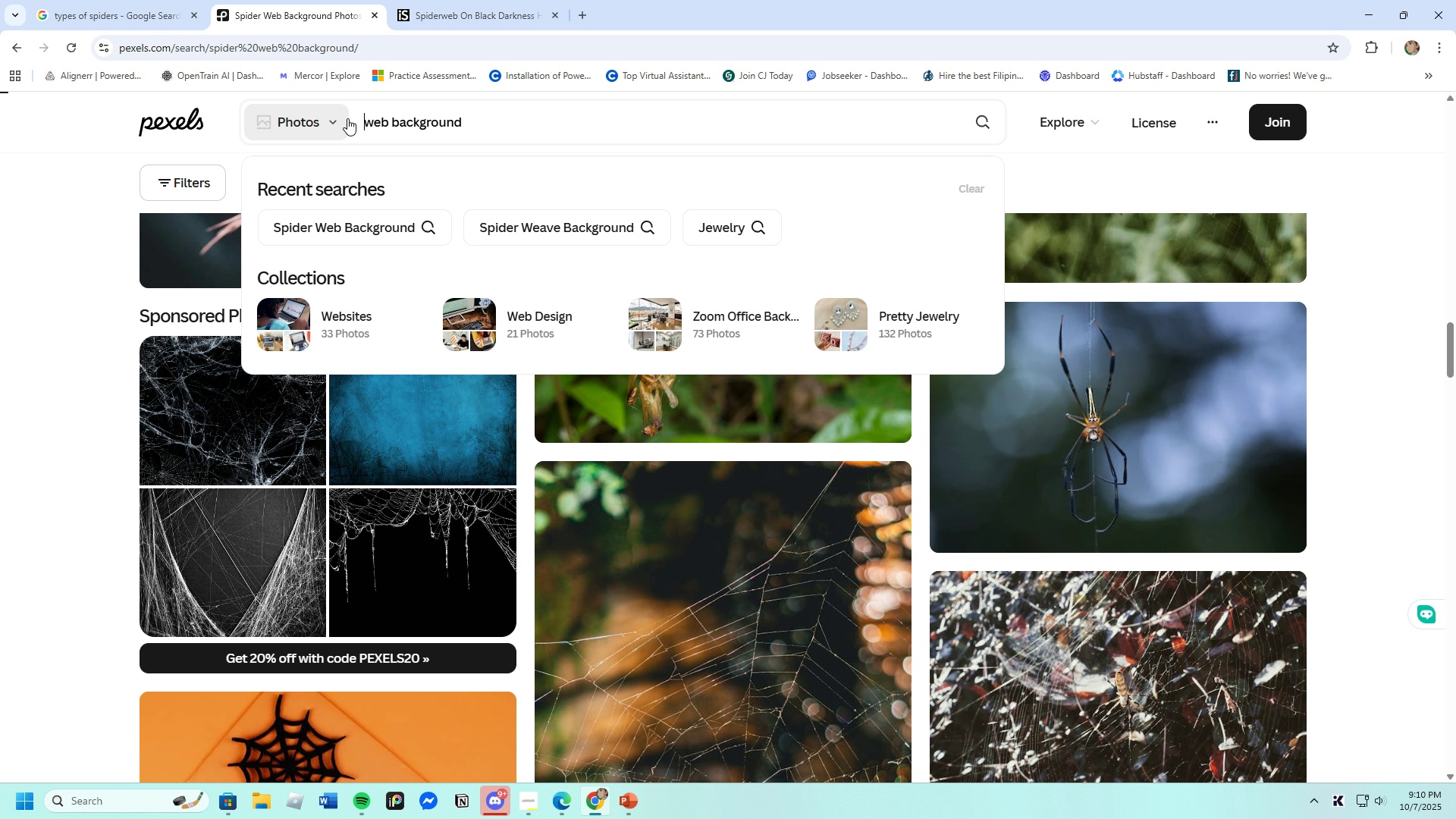 
key(Enter)
 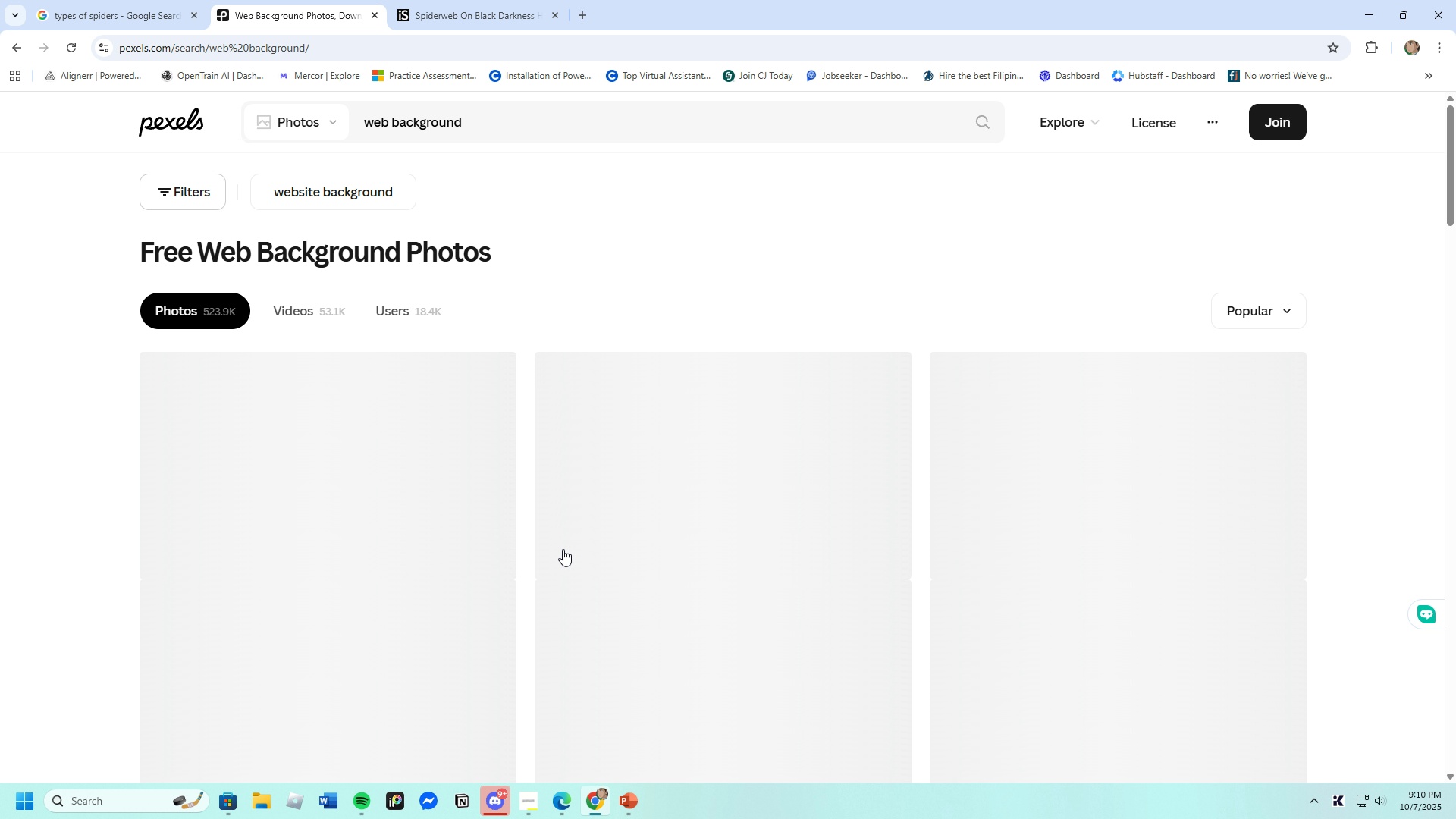 
scroll: coordinate [554, 579], scroll_direction: down, amount: 51.0
 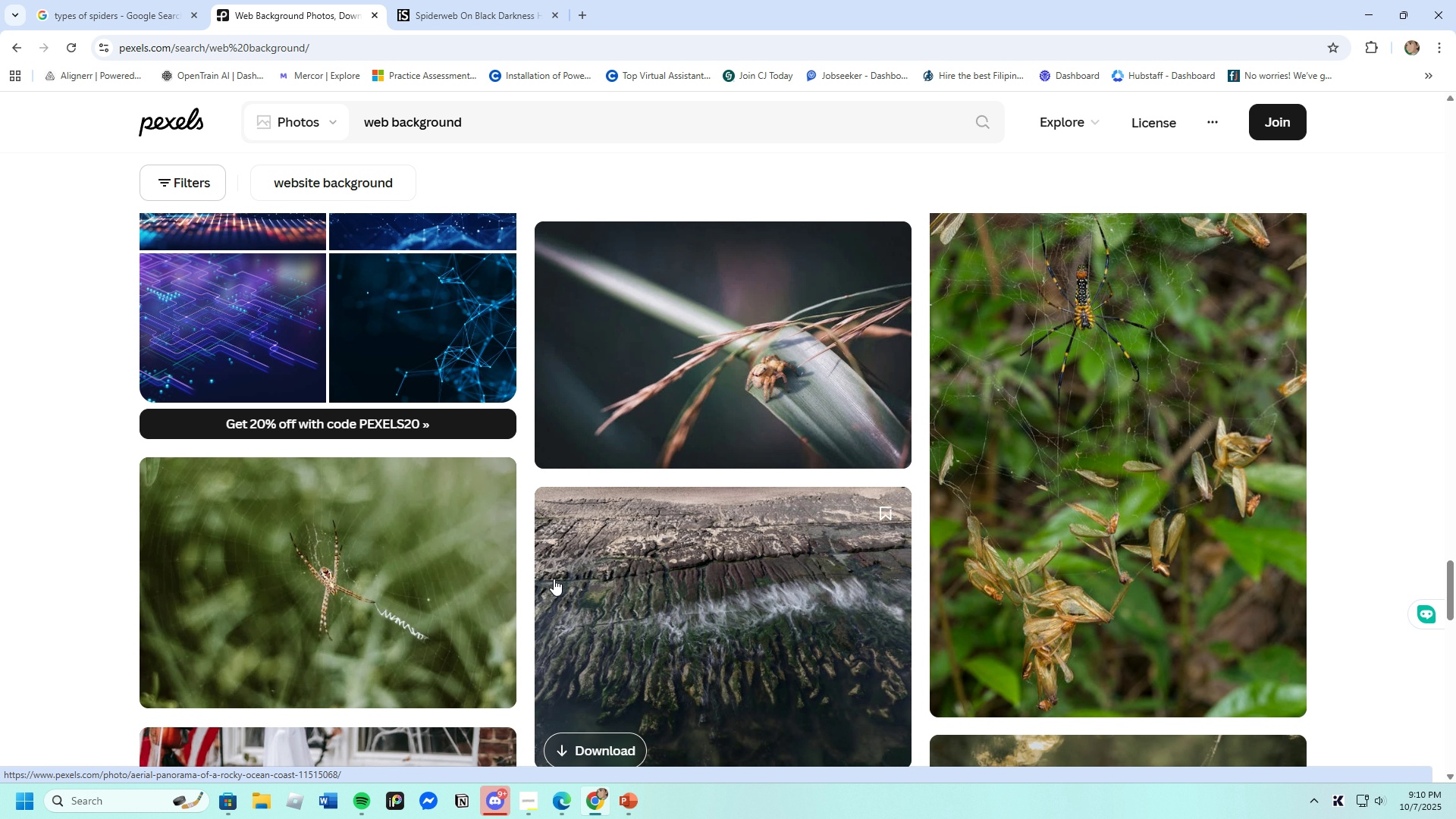 
scroll: coordinate [554, 579], scroll_direction: up, amount: 1.0
 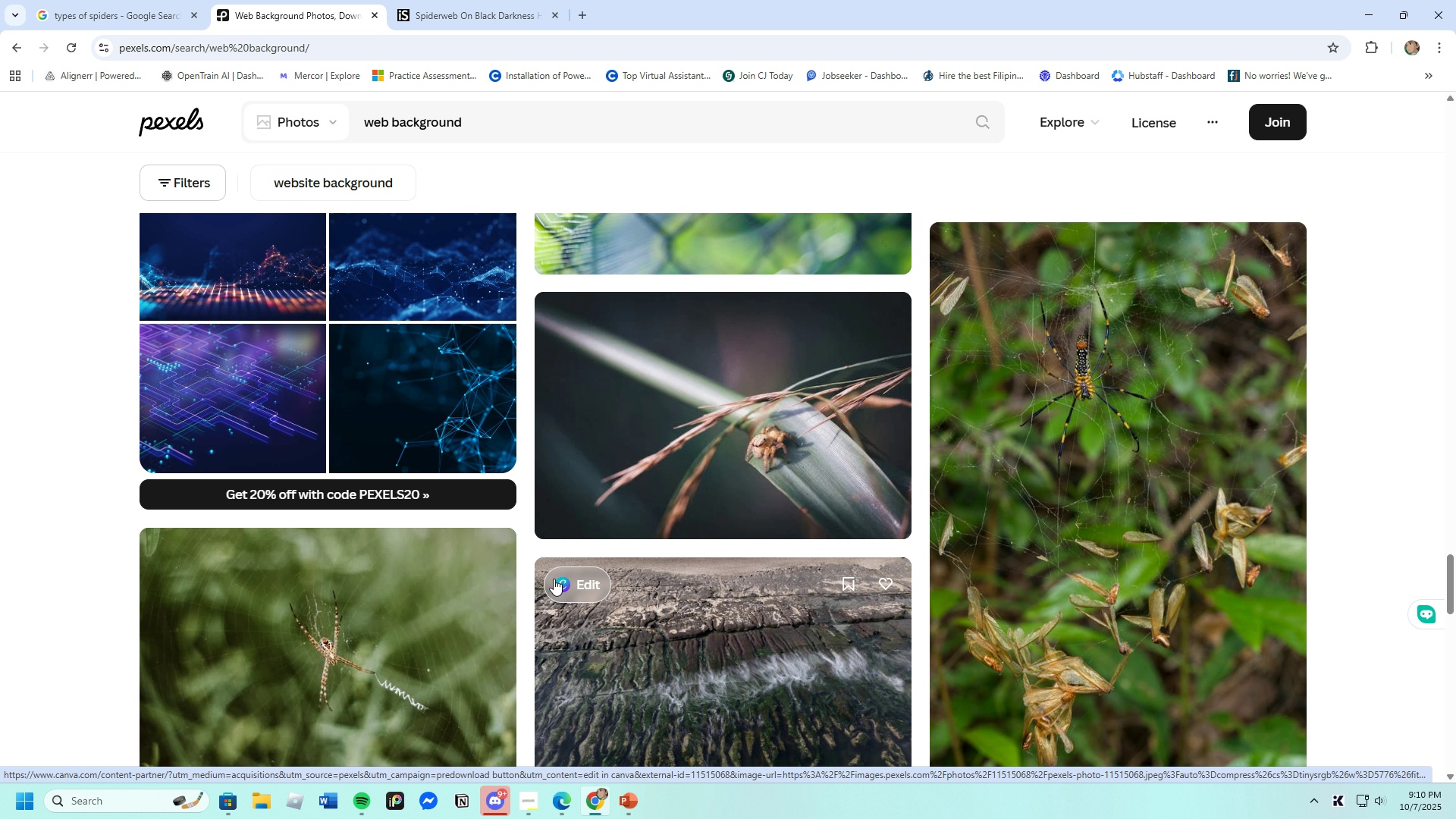 
scroll: coordinate [554, 579], scroll_direction: down, amount: 8.0
 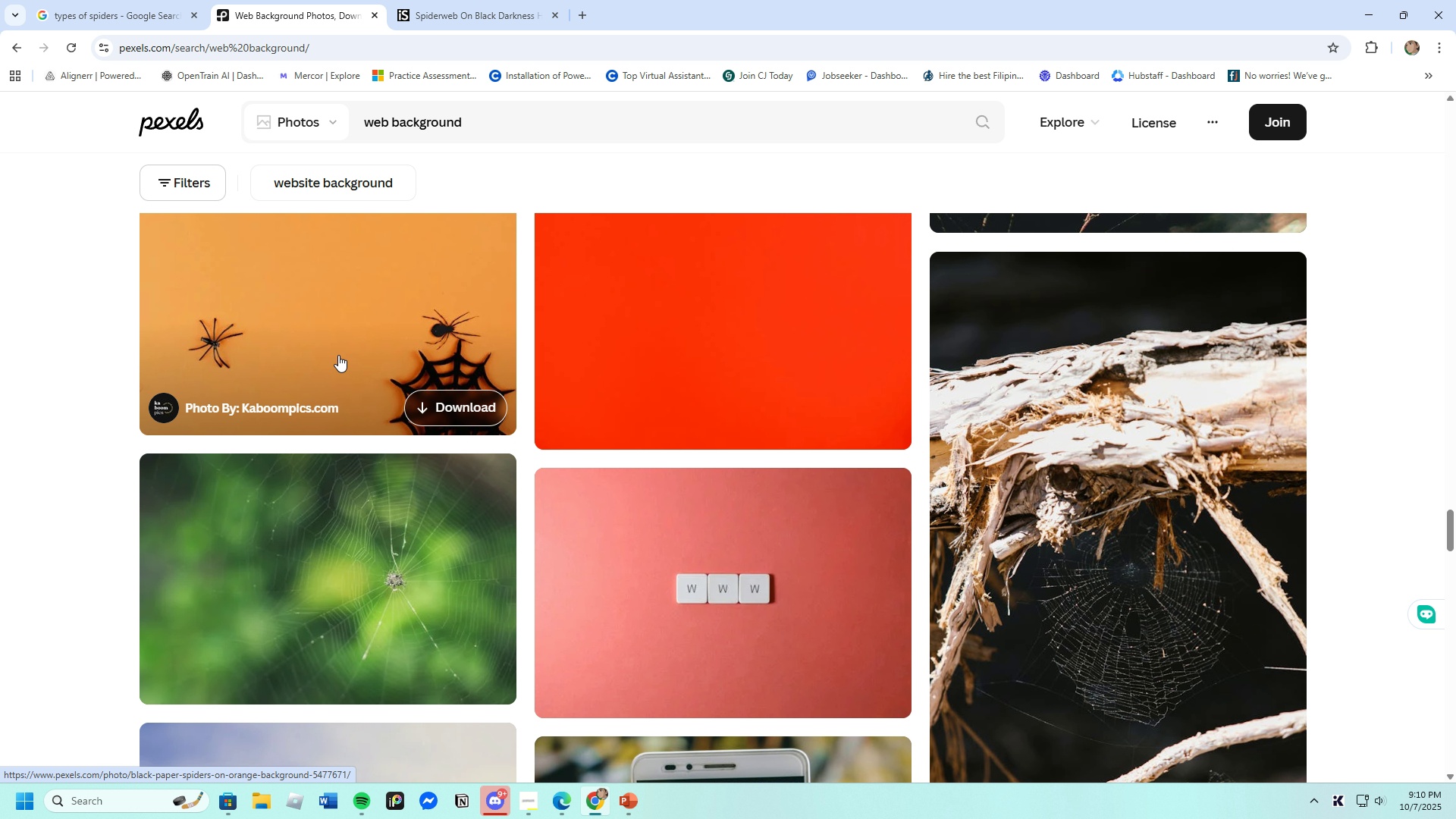 
left_click([338, 355])
 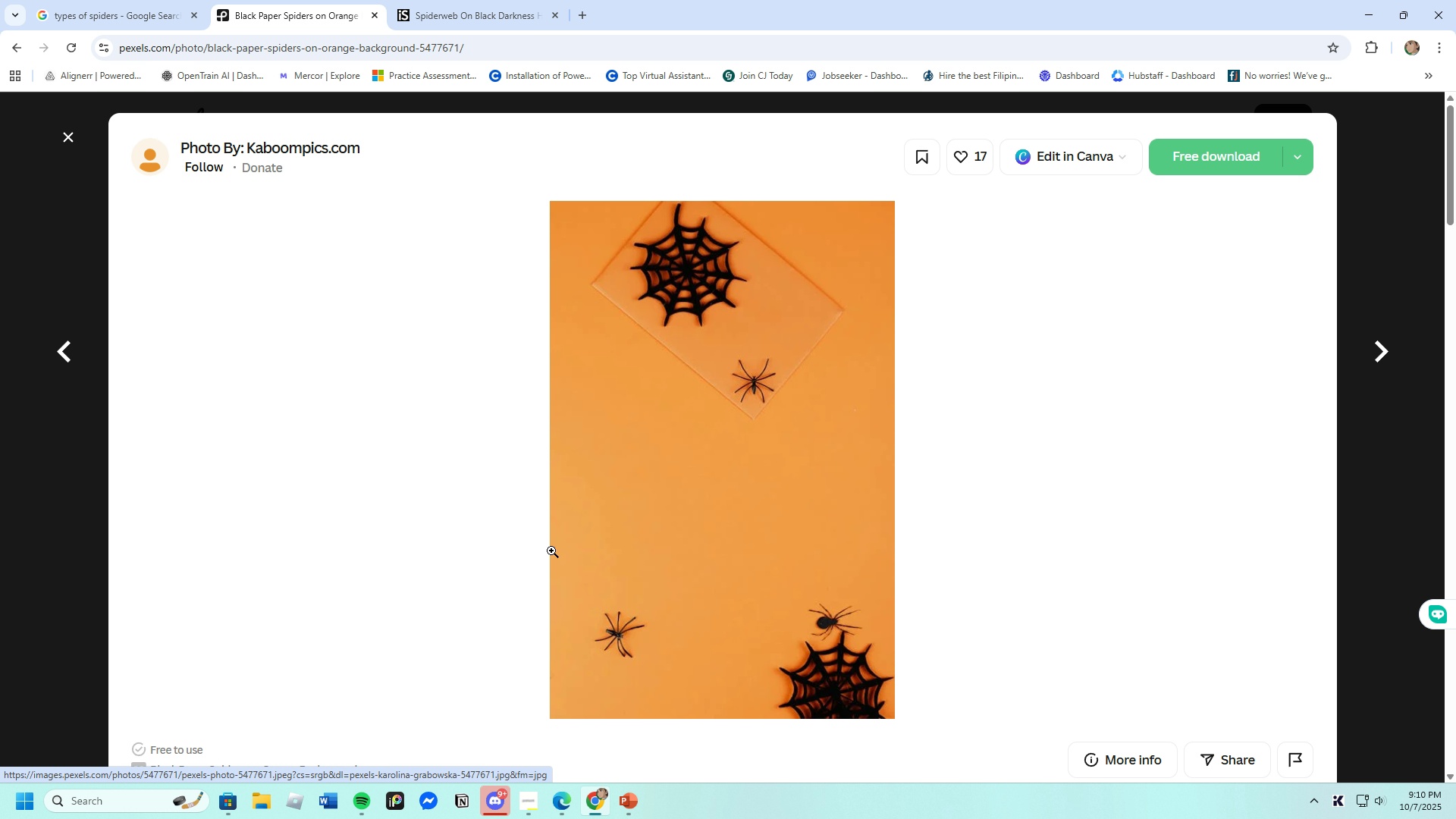 
scroll: coordinate [553, 551], scroll_direction: down, amount: 34.0
 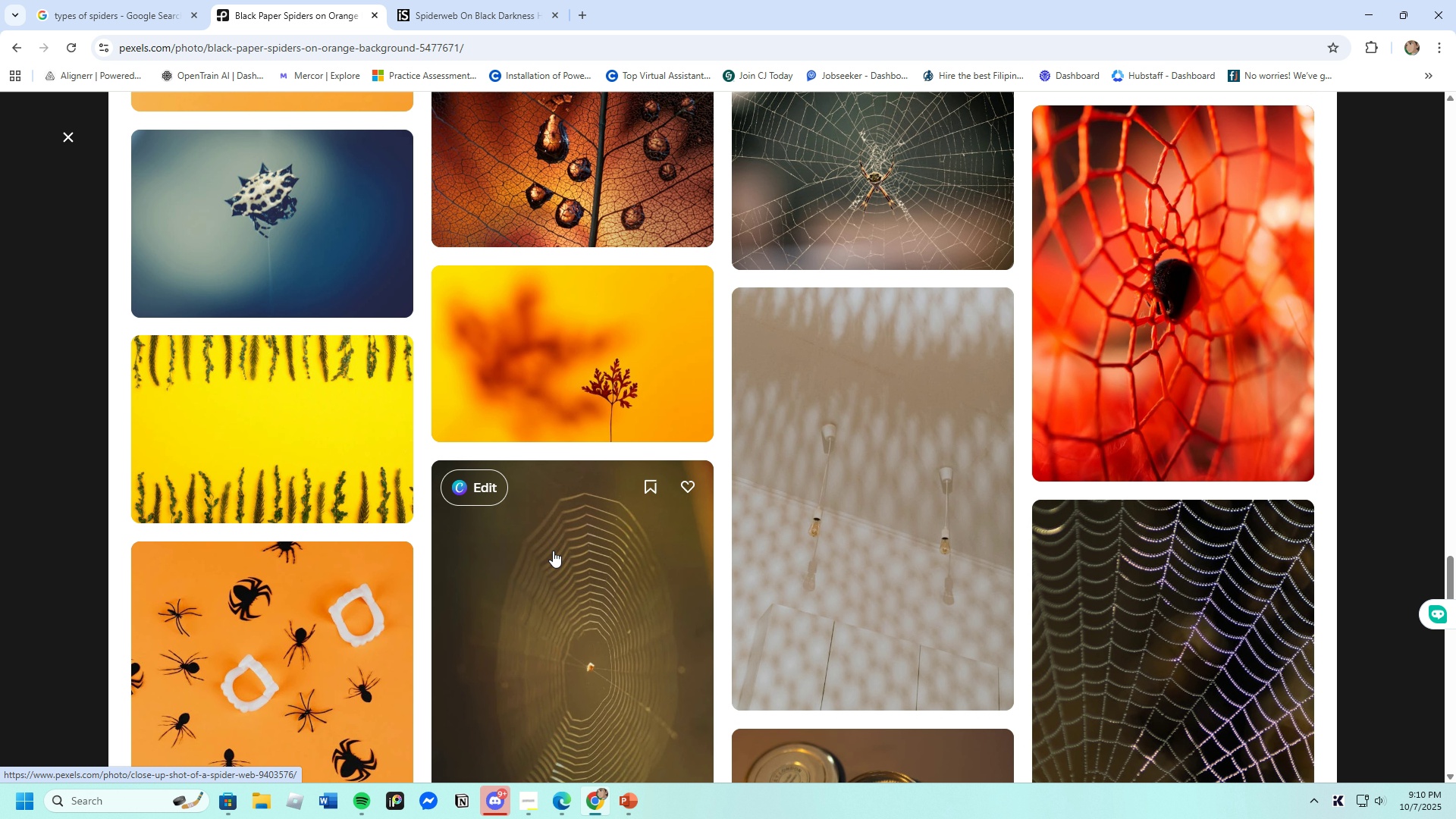 
scroll: coordinate [554, 551], scroll_direction: up, amount: 5.0
 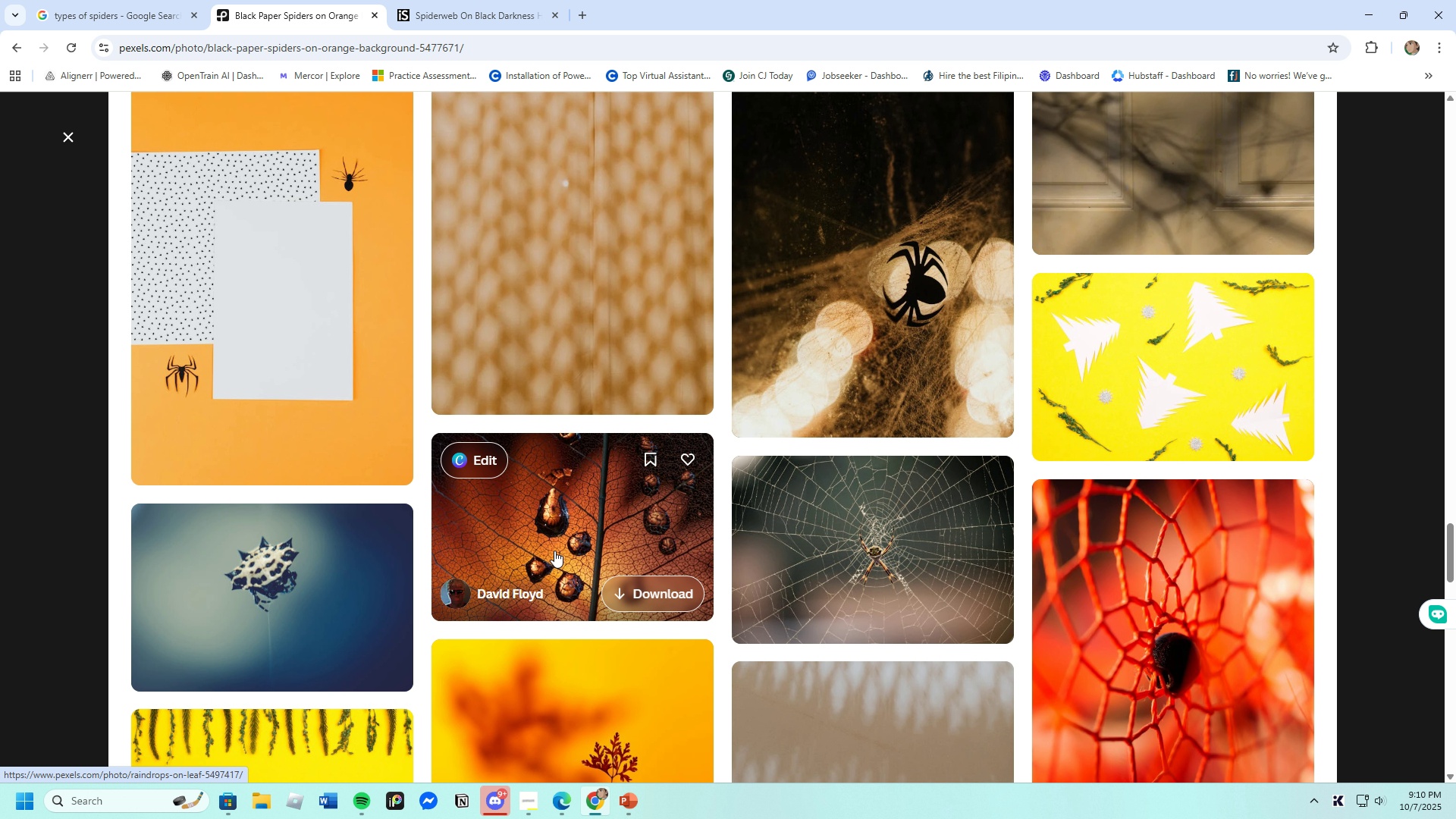 
scroll: coordinate [635, 663], scroll_direction: down, amount: 22.0
 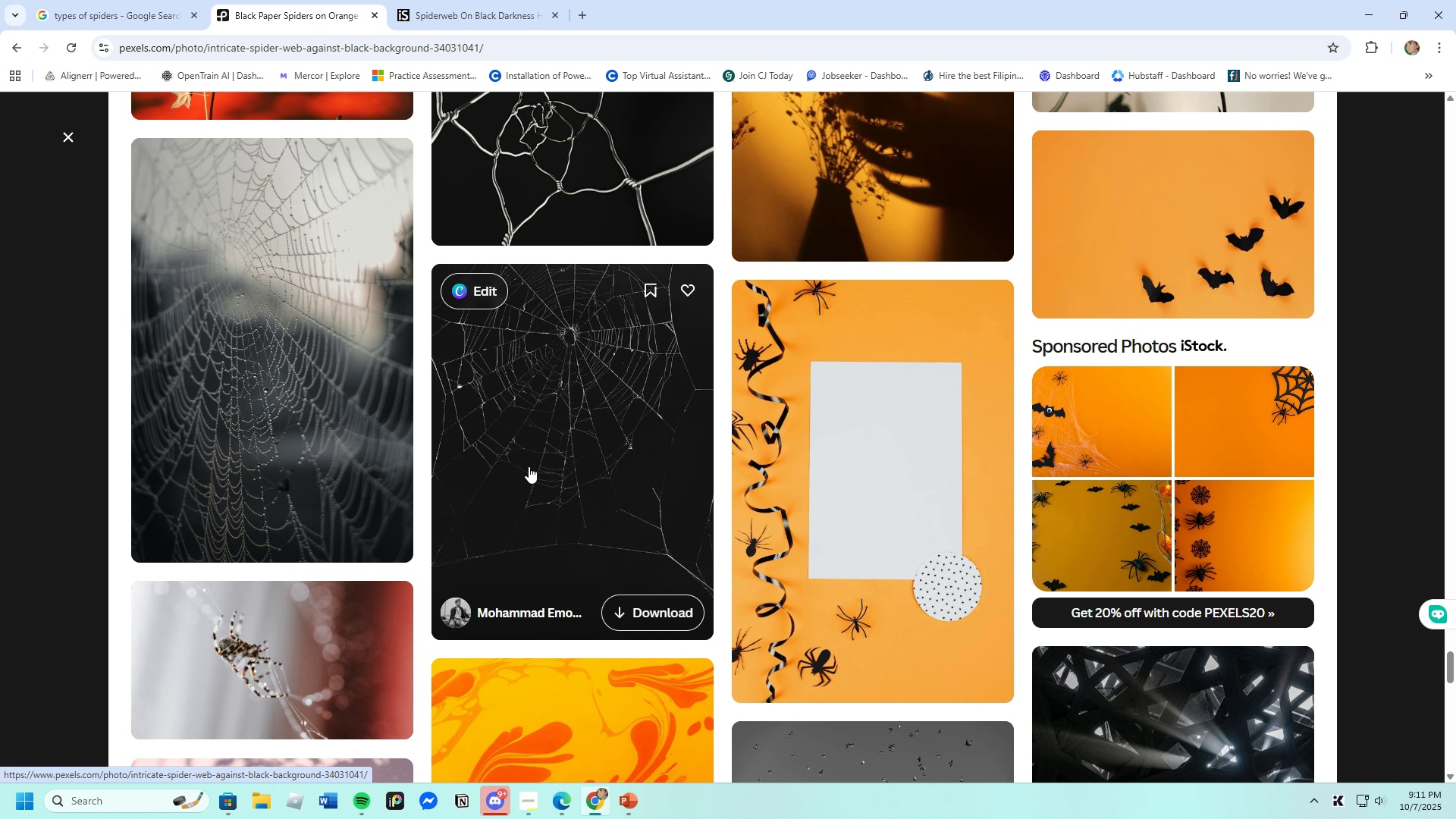 
left_click([529, 466])
 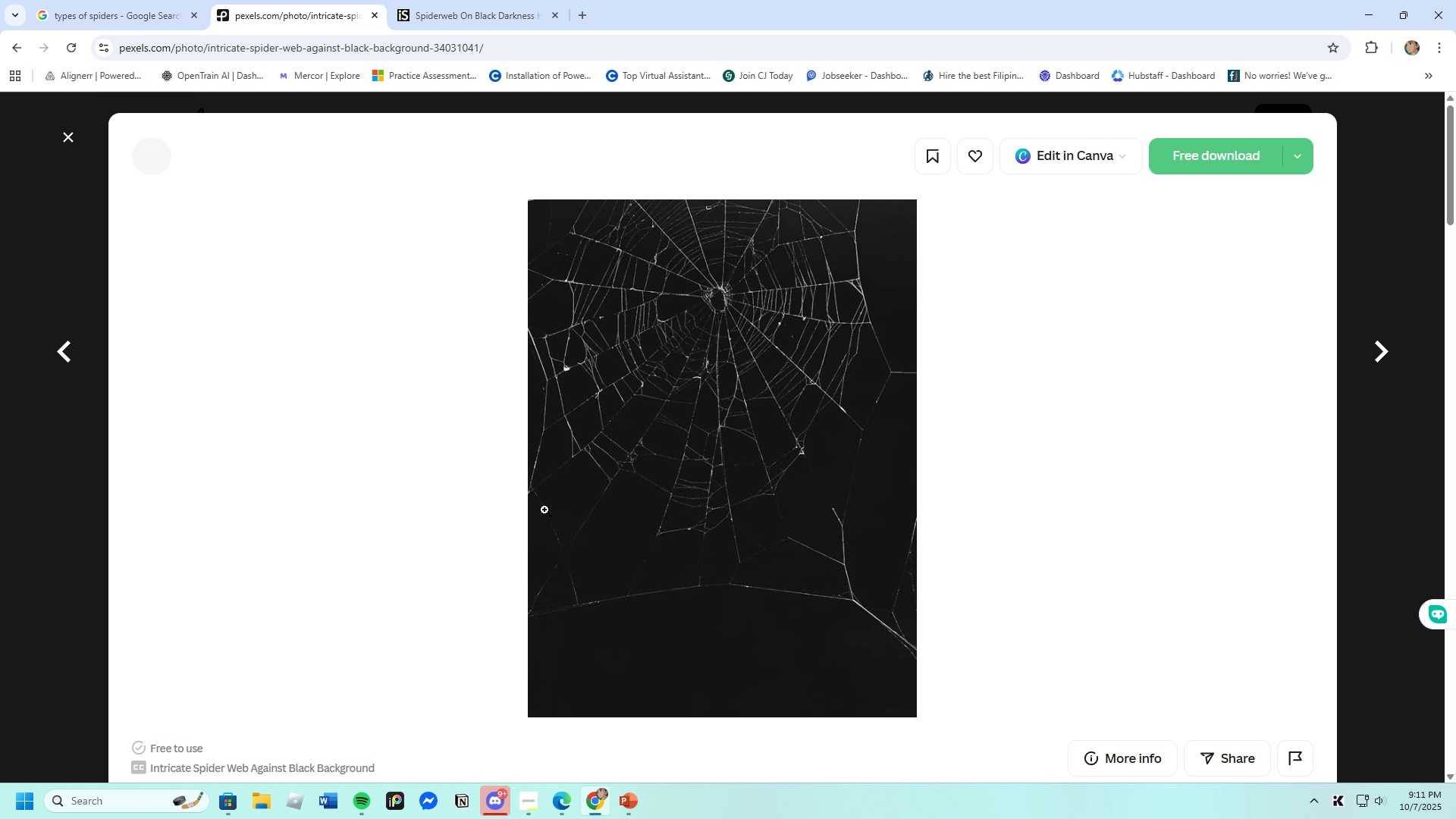 
scroll: coordinate [545, 514], scroll_direction: down, amount: 3.0
 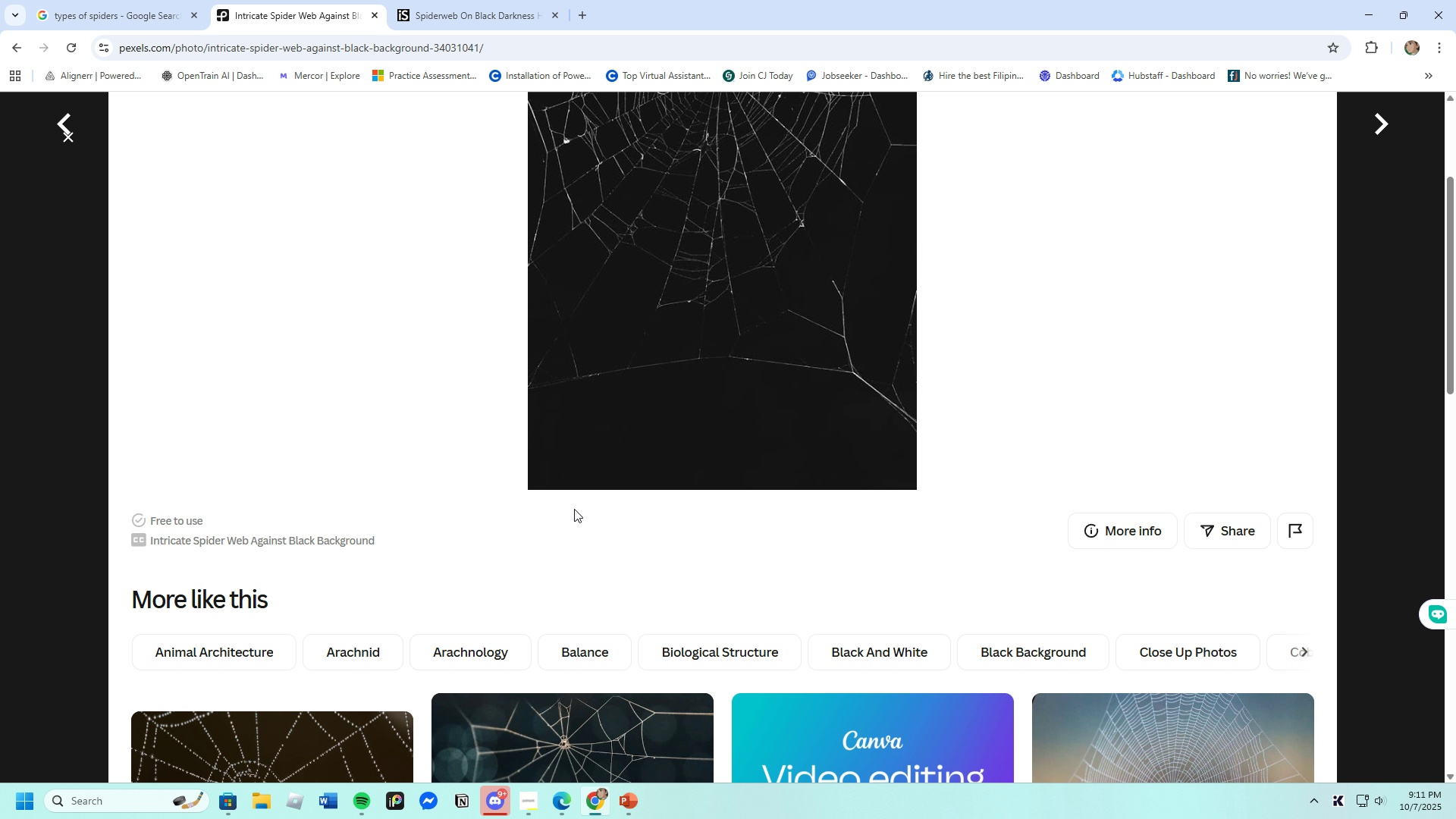 
scroll: coordinate [673, 509], scroll_direction: up, amount: 3.0
 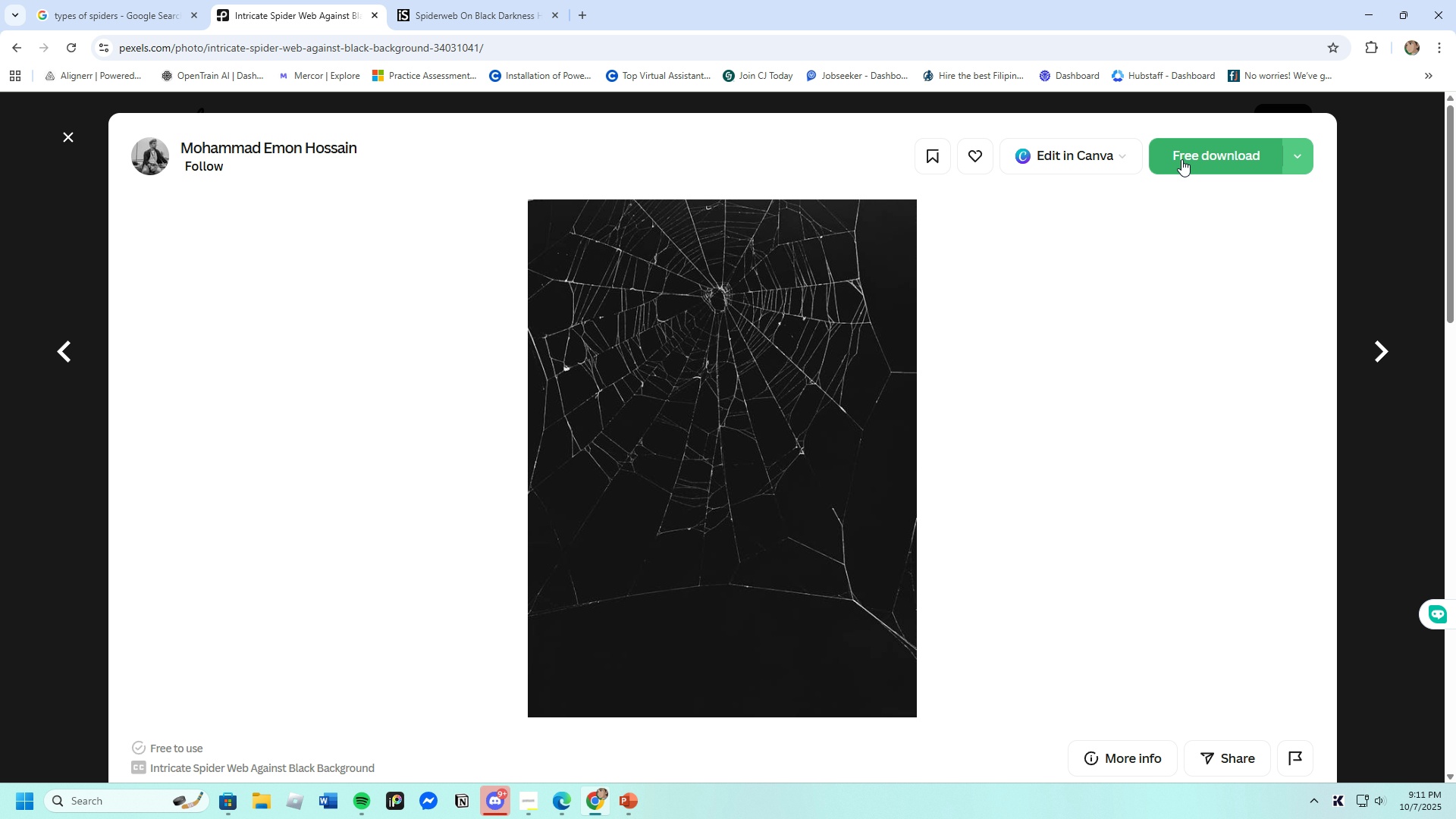 
left_click([1190, 149])
 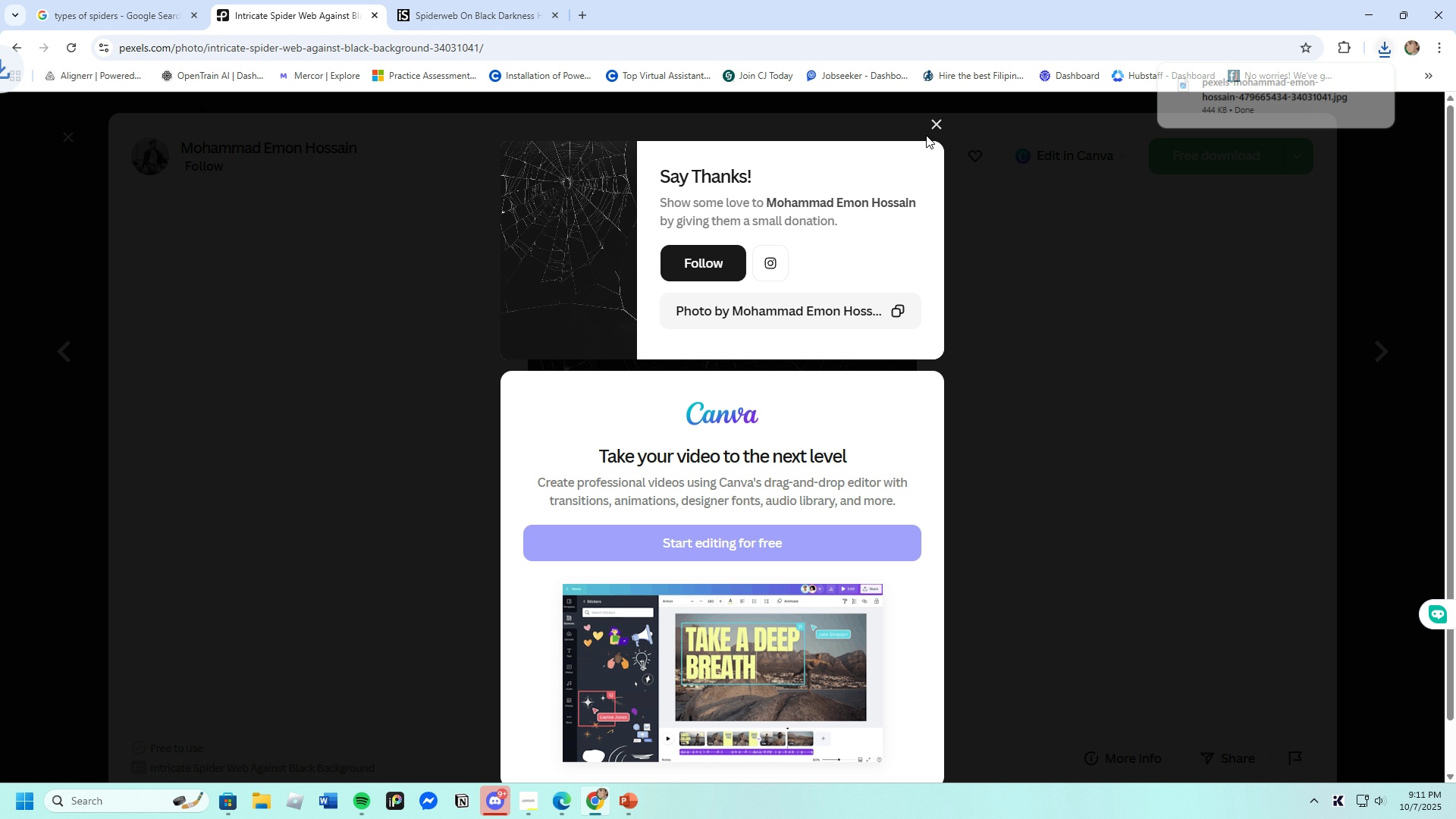 
left_click([934, 118])
 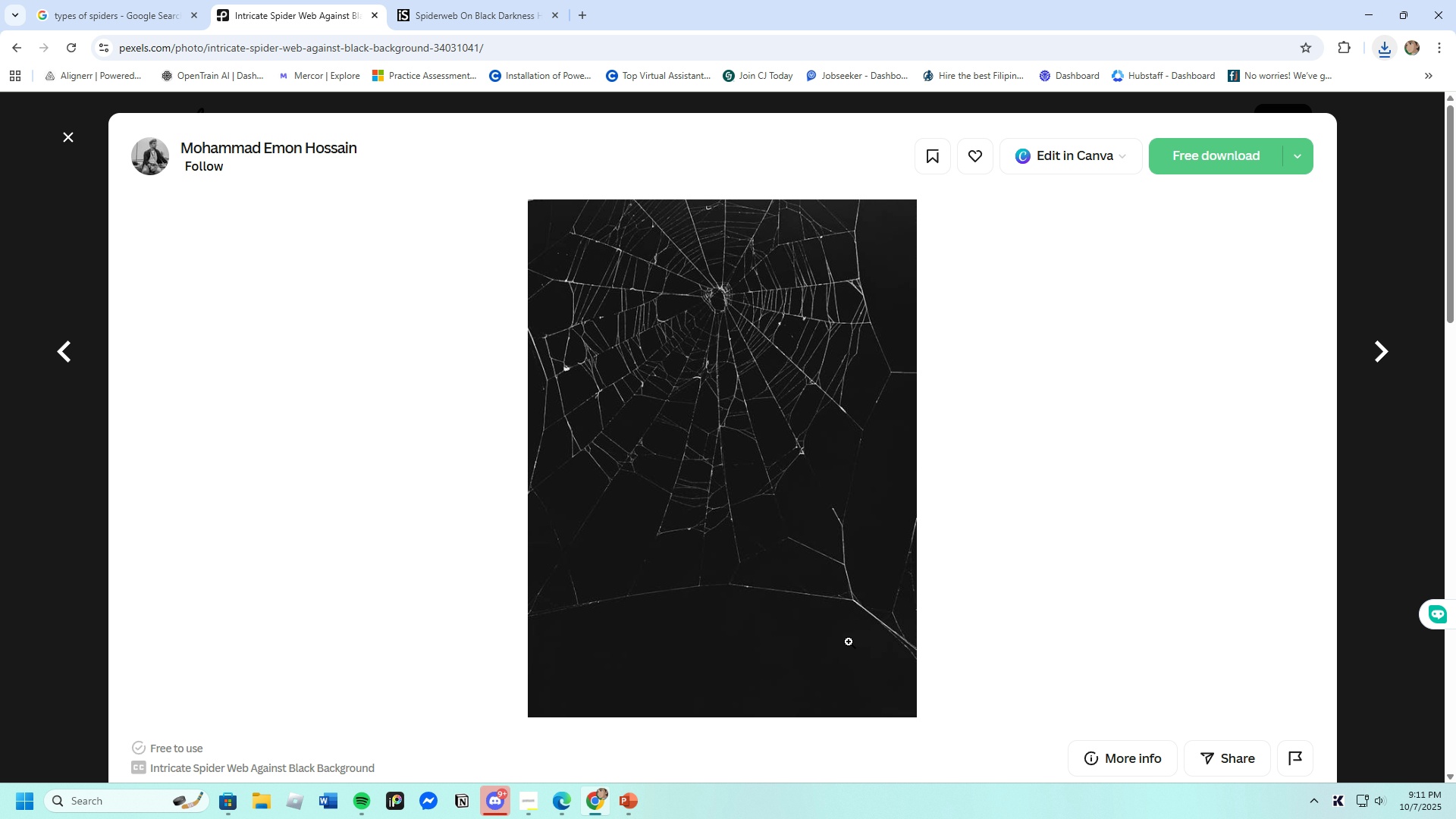 
scroll: coordinate [789, 619], scroll_direction: down, amount: 9.0
 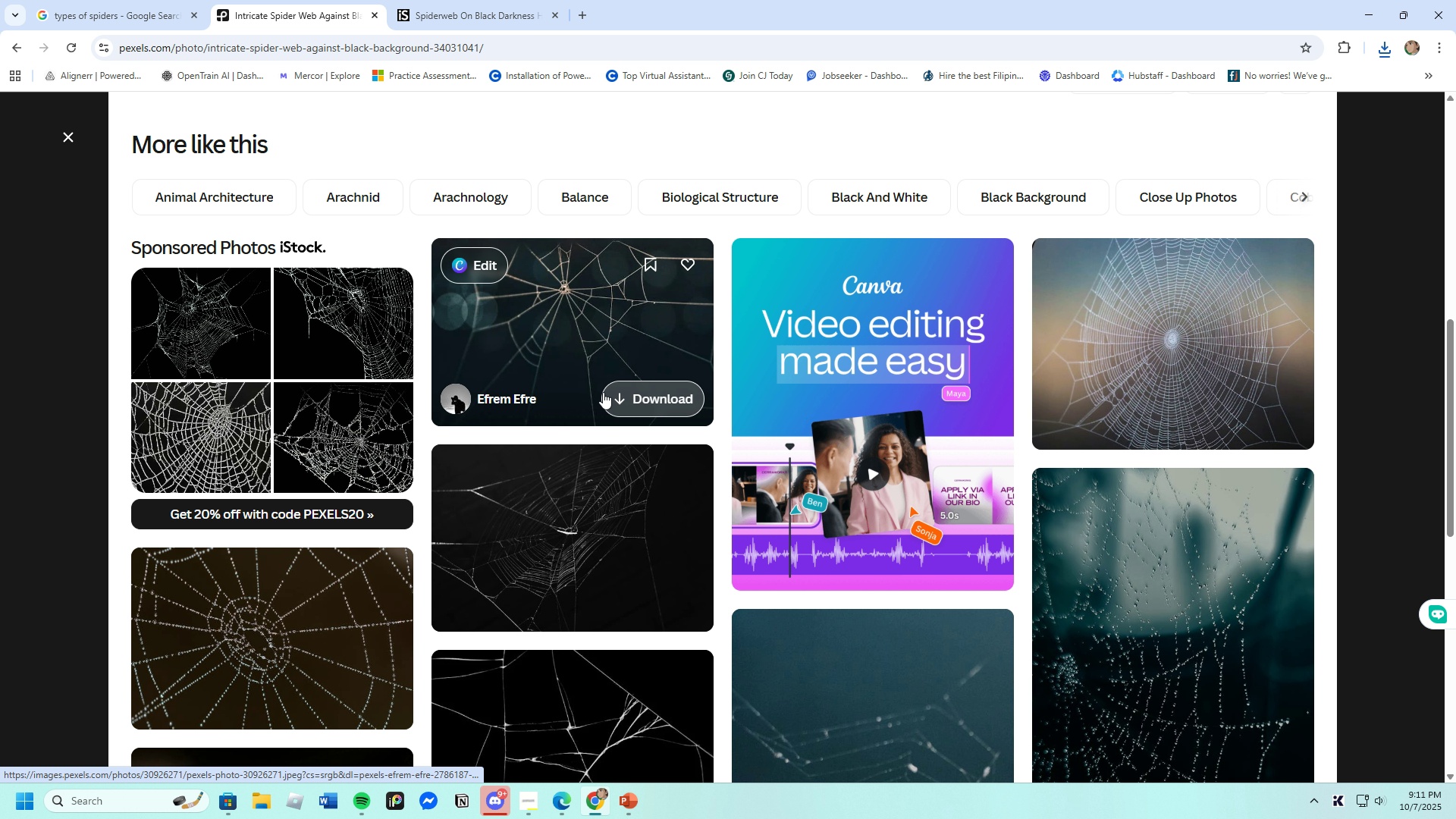 
left_click([598, 379])
 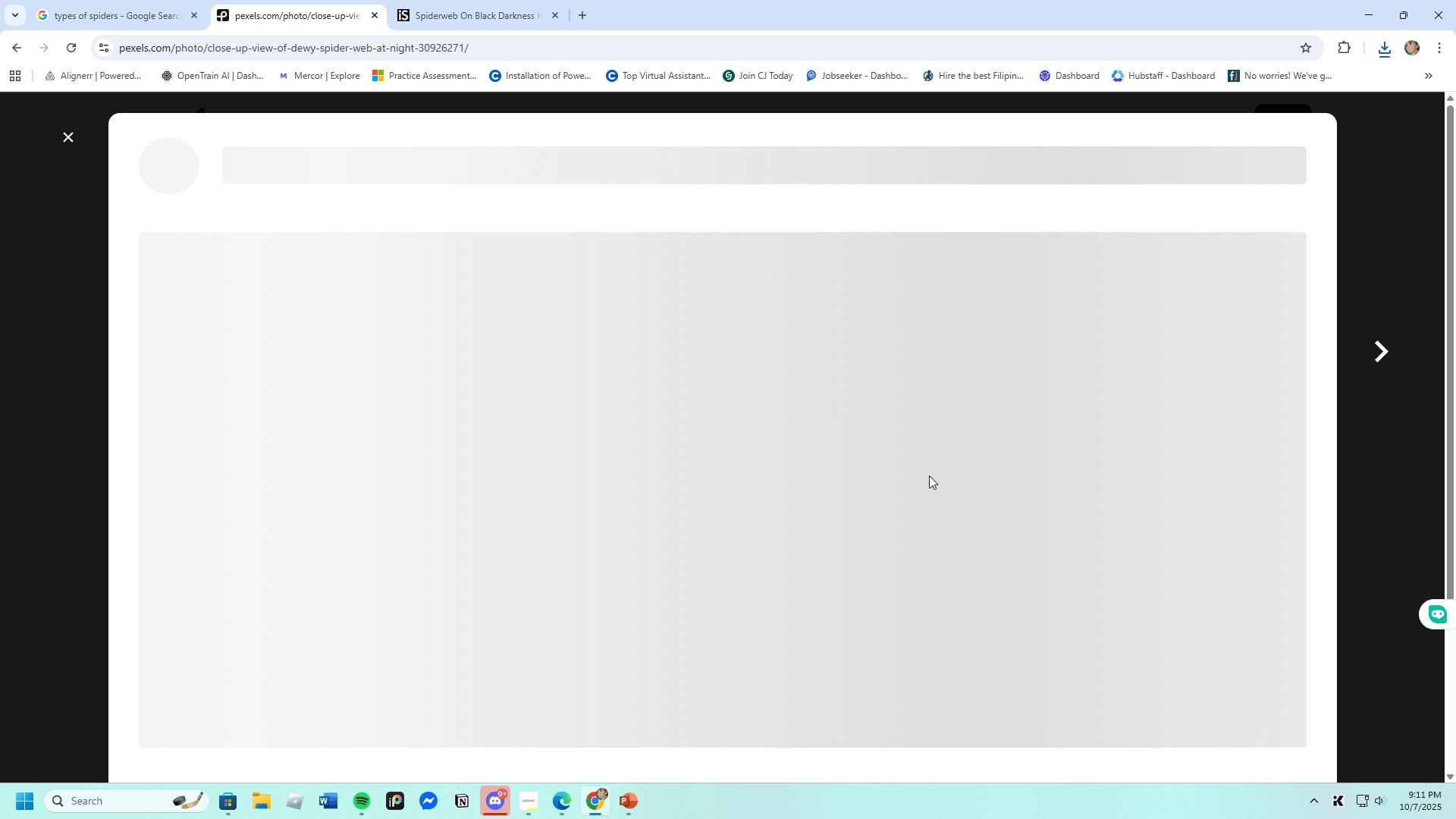 
scroll: coordinate [855, 483], scroll_direction: down, amount: 2.0
 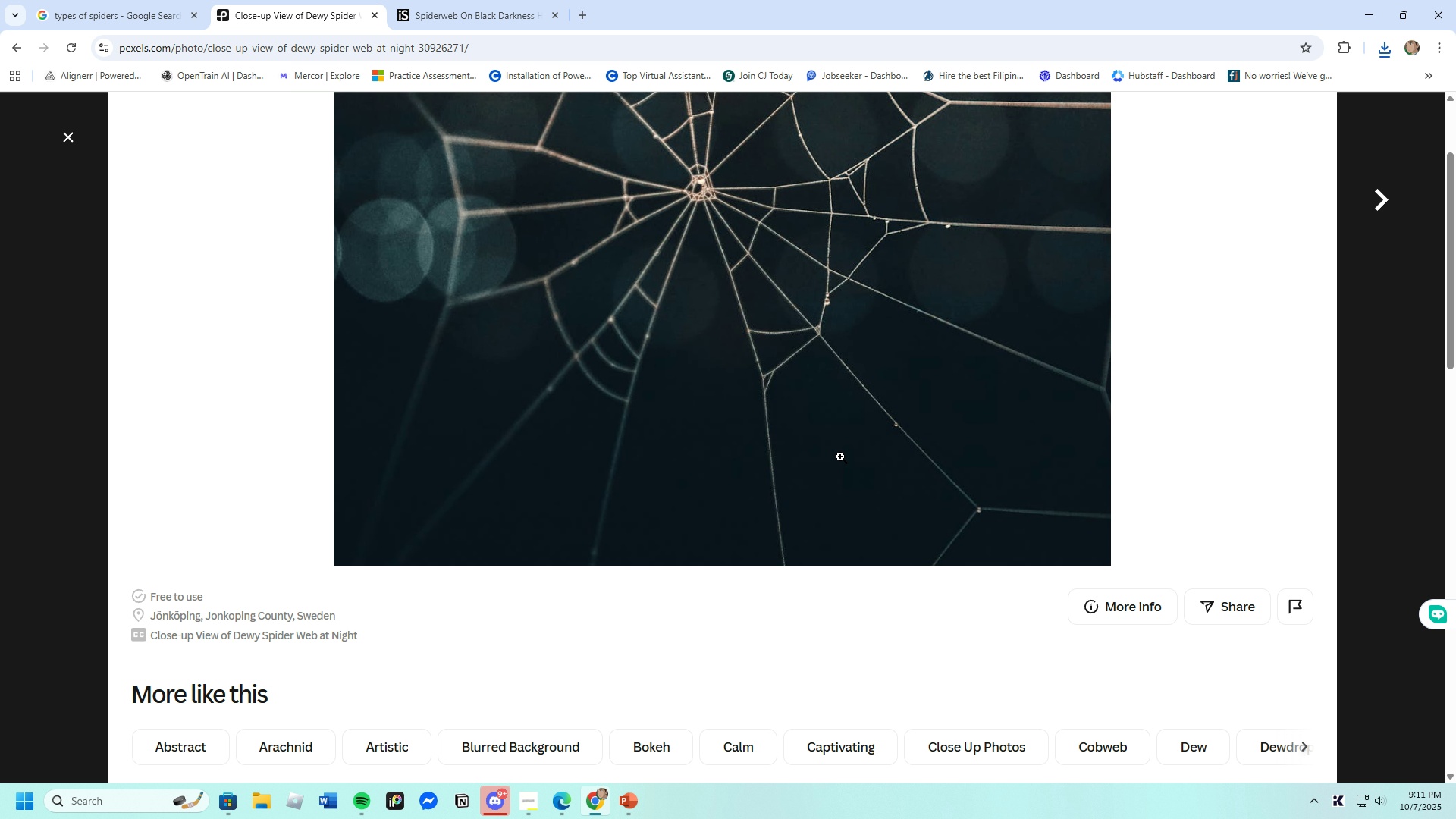 
scroll: coordinate [840, 457], scroll_direction: up, amount: 2.0
 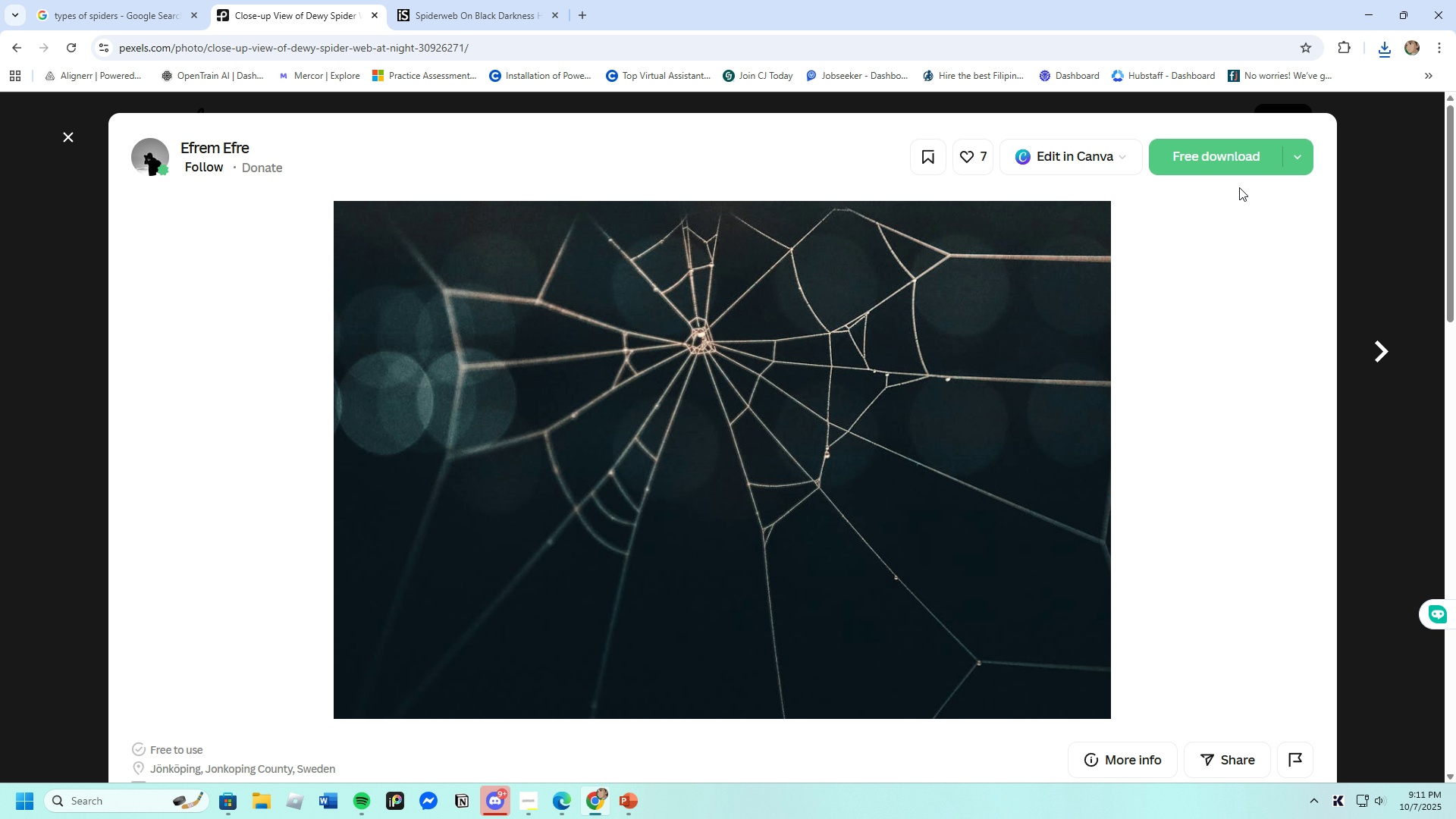 
left_click([1218, 162])
 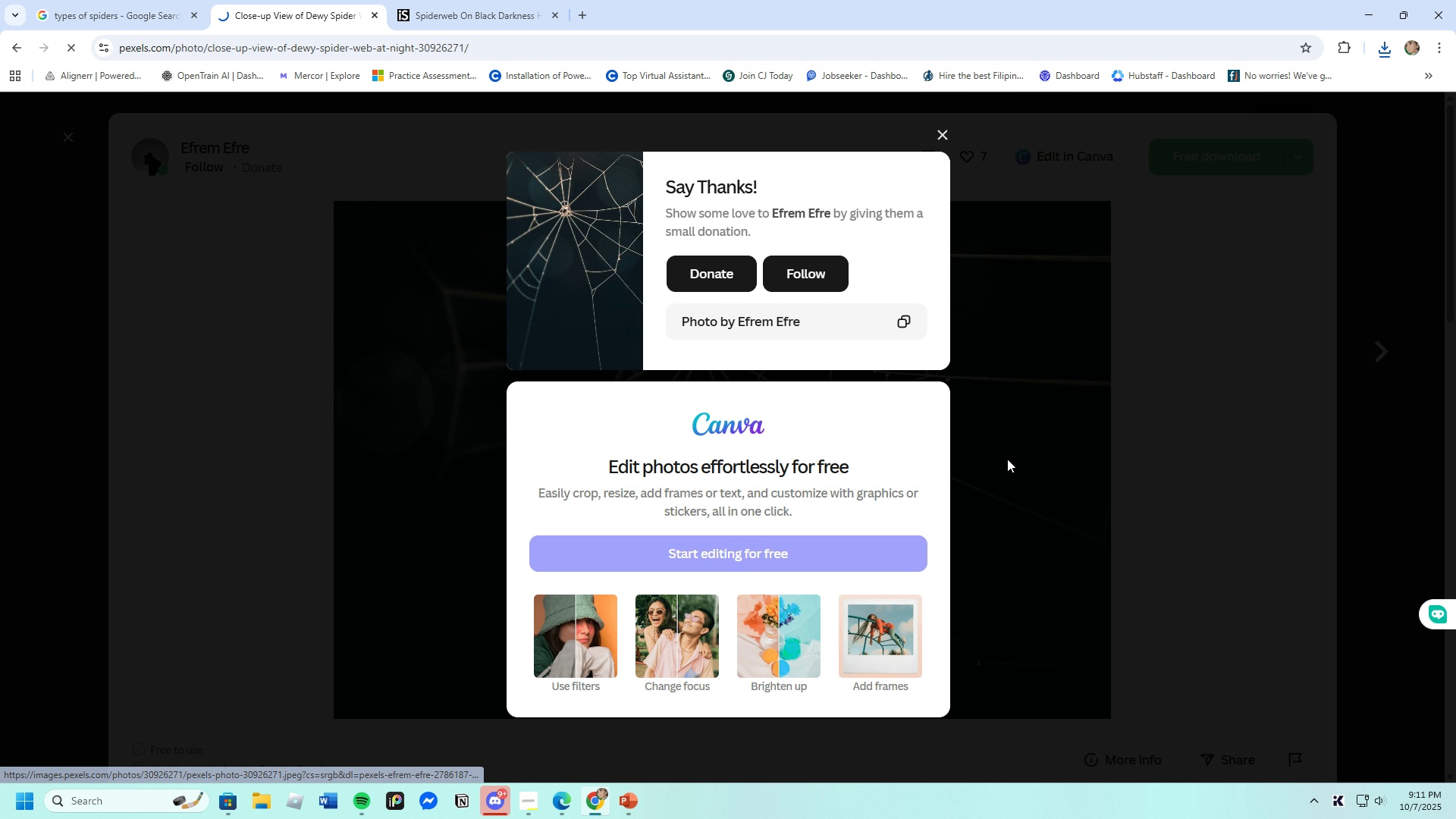 
scroll: coordinate [1006, 459], scroll_direction: down, amount: 2.0
 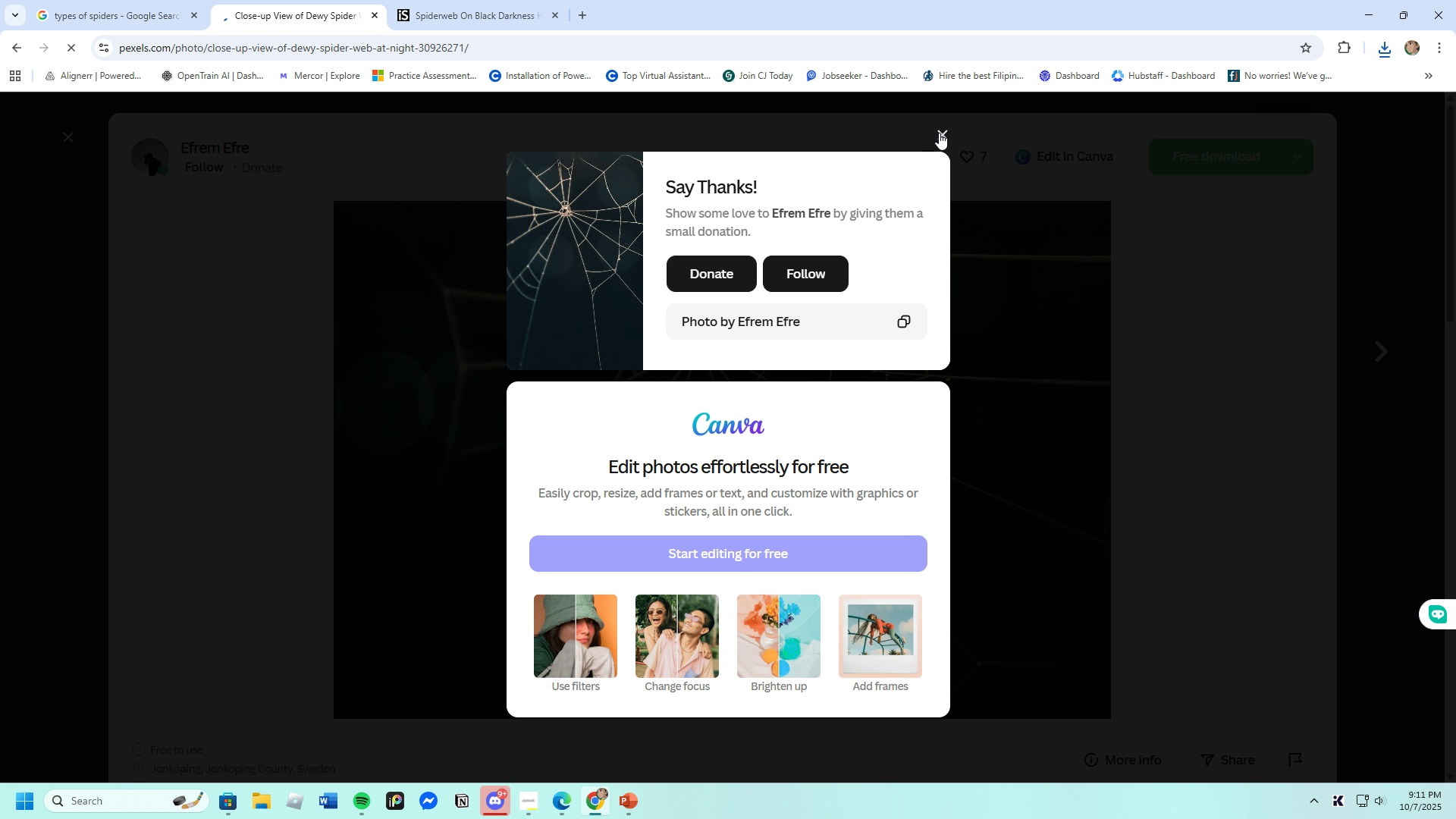 
left_click([939, 133])
 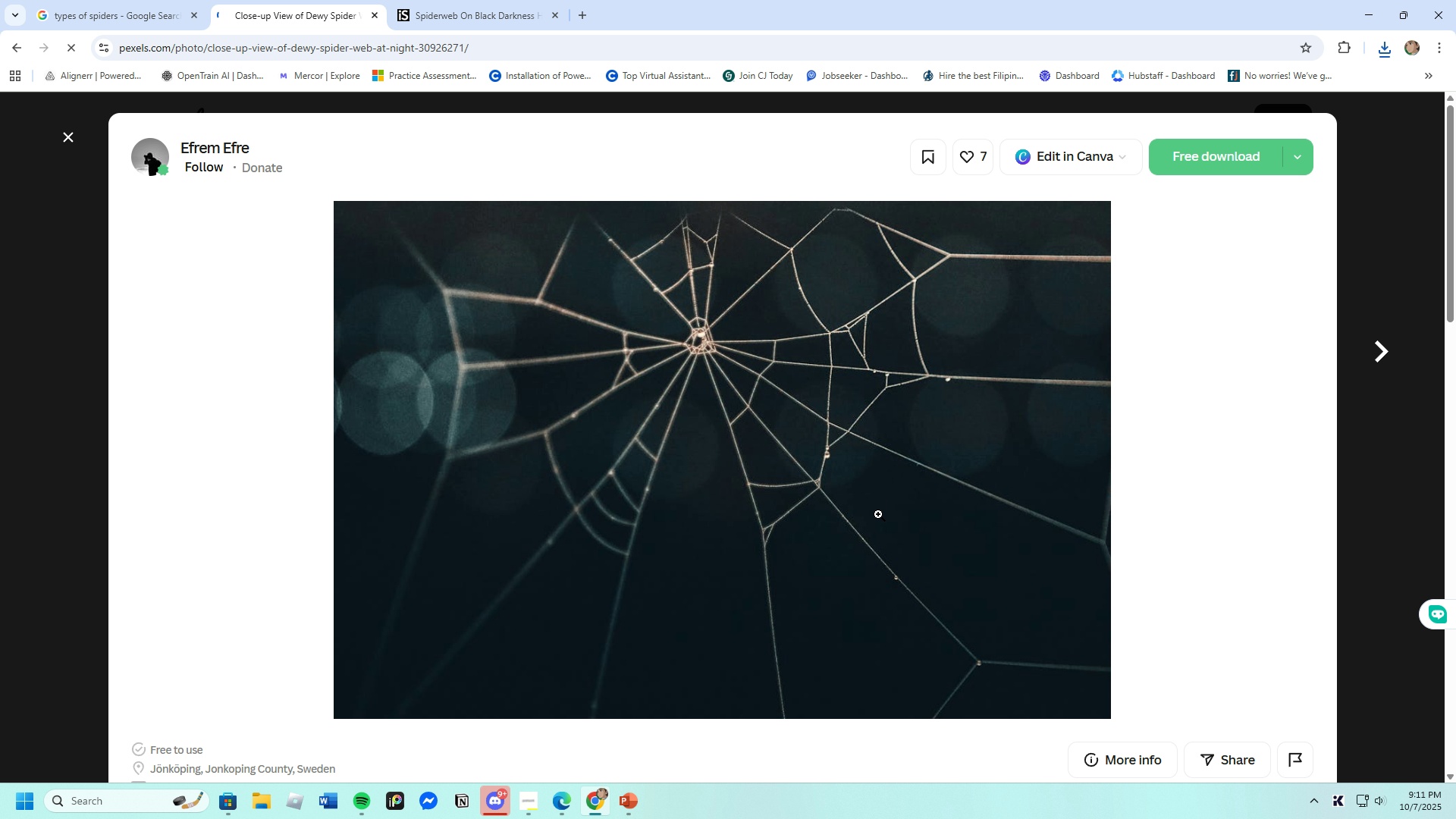 
scroll: coordinate [835, 550], scroll_direction: down, amount: 42.0
 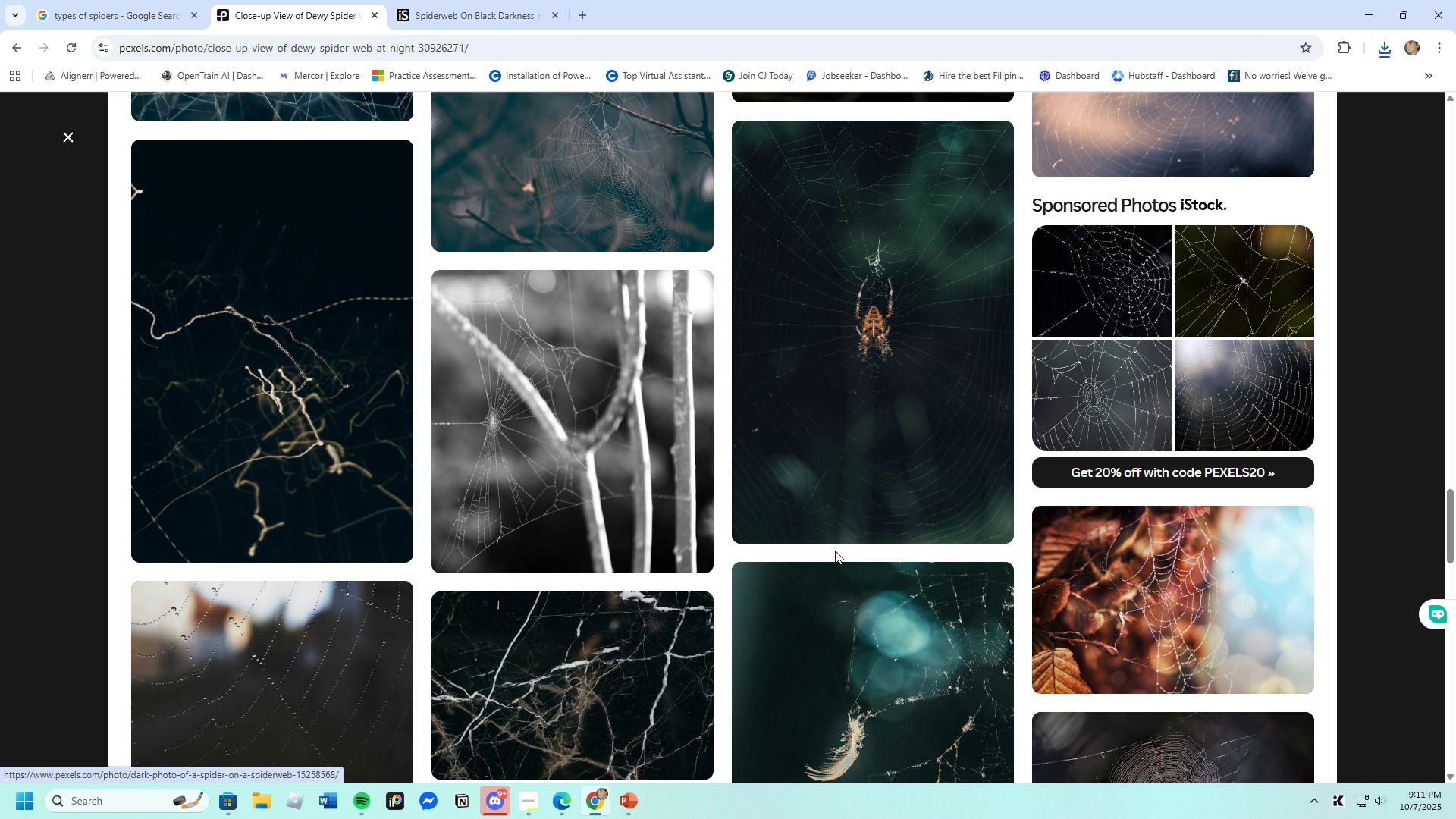 
scroll: coordinate [831, 566], scroll_direction: down, amount: 7.0
 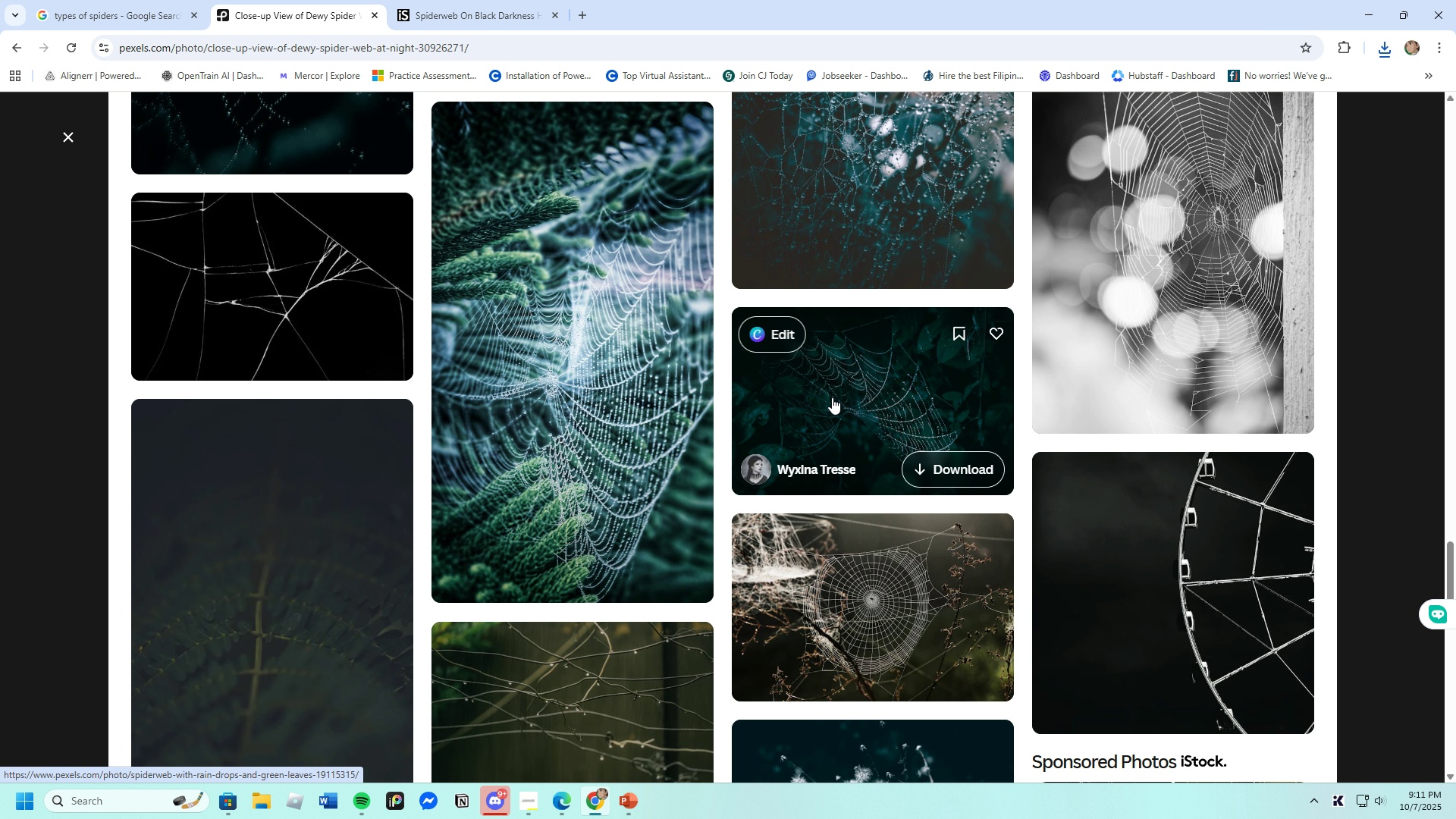 
left_click([835, 399])
 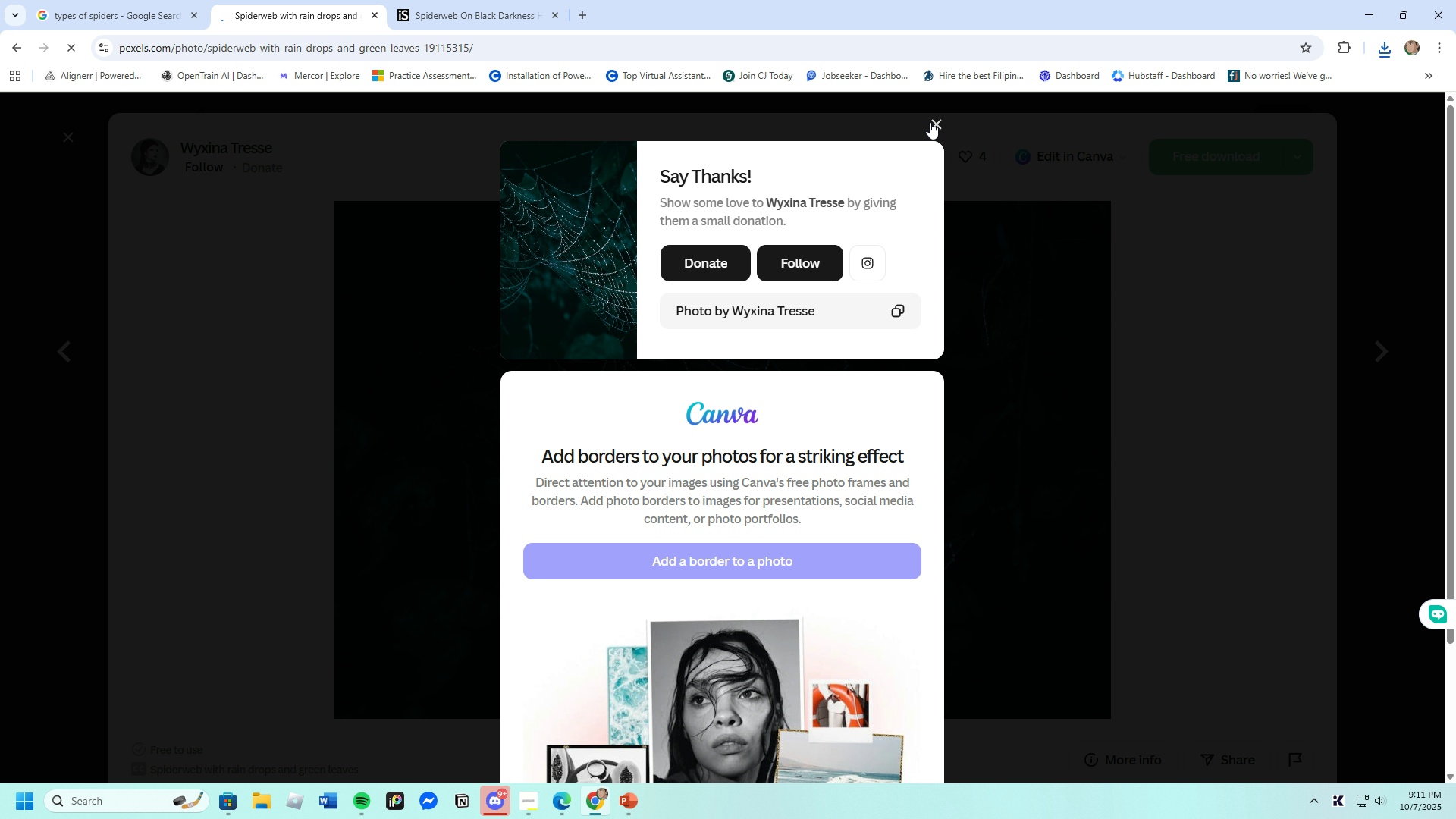 
wait(6.54)
 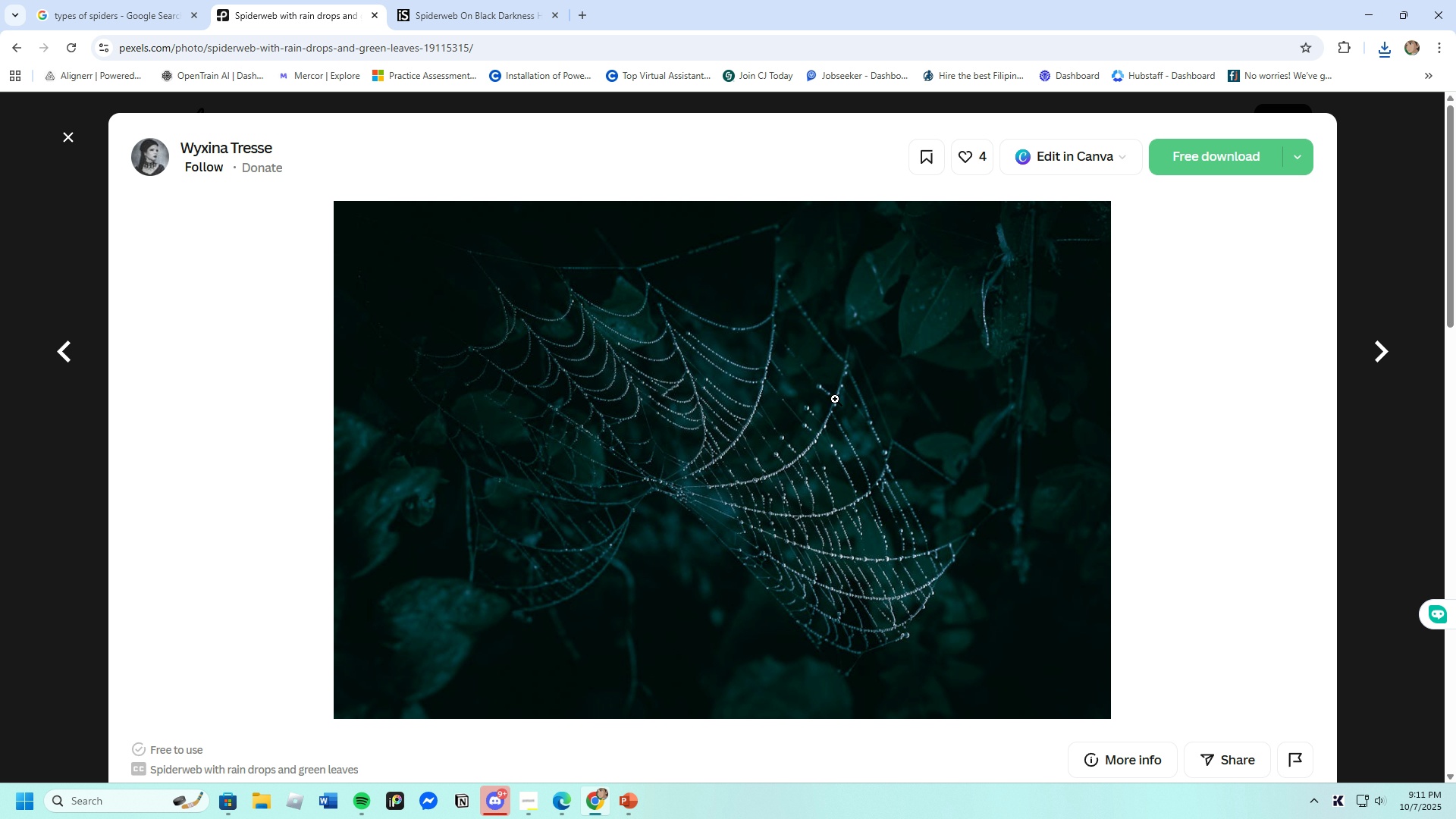 
left_click([69, 132])
 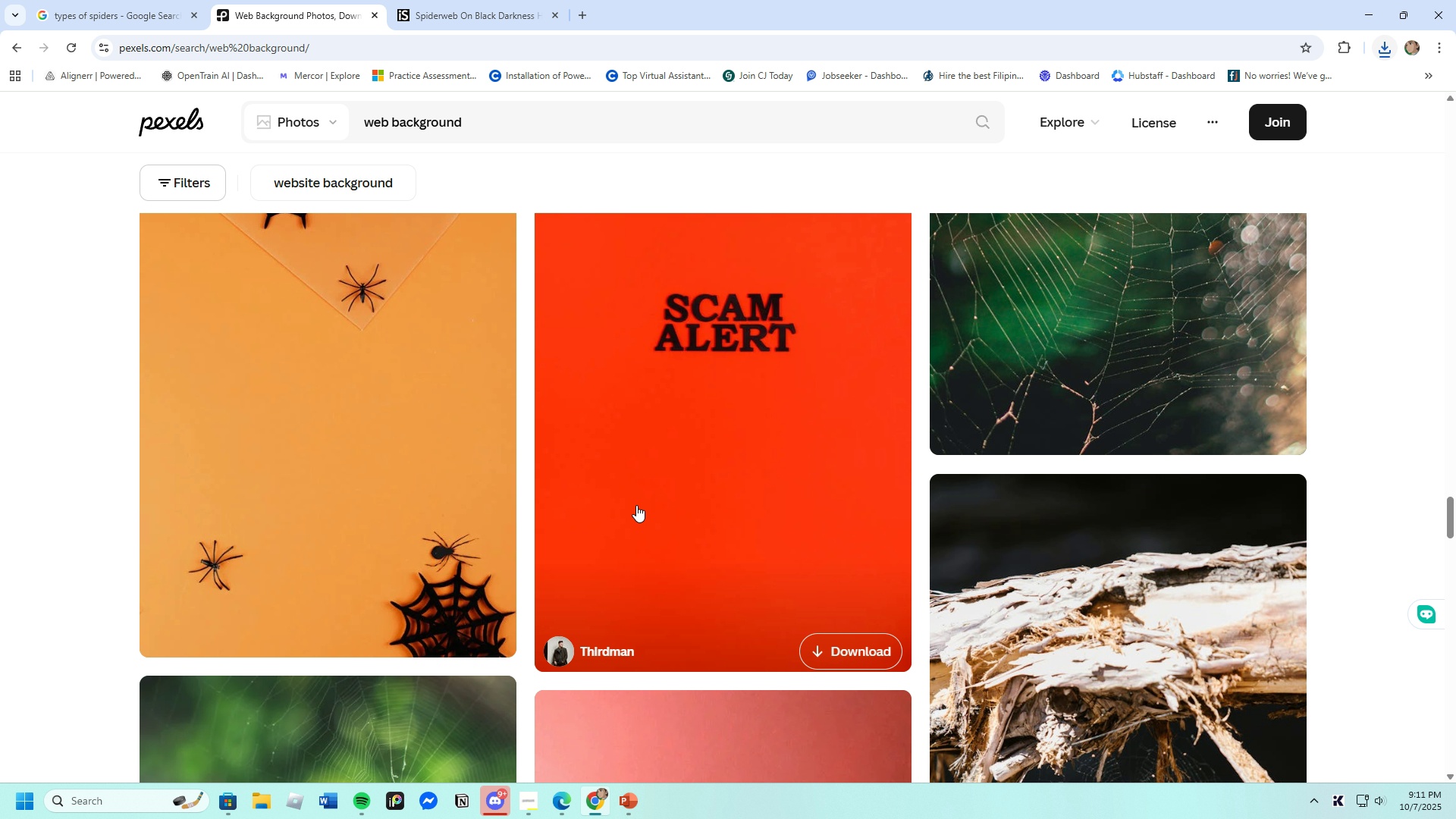 
scroll: coordinate [636, 505], scroll_direction: down, amount: 5.0
 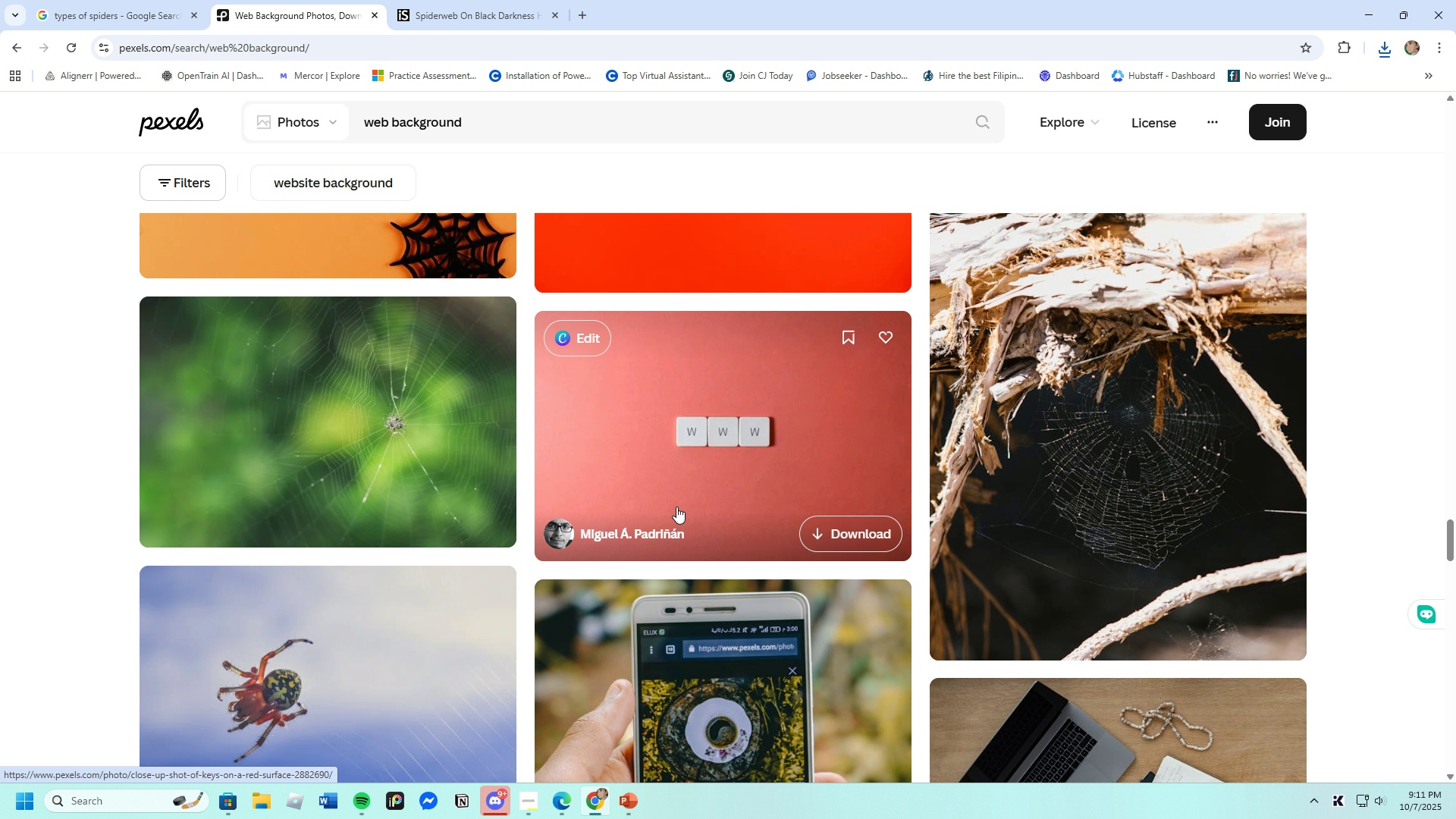 
scroll: coordinate [720, 507], scroll_direction: up, amount: 10.0
 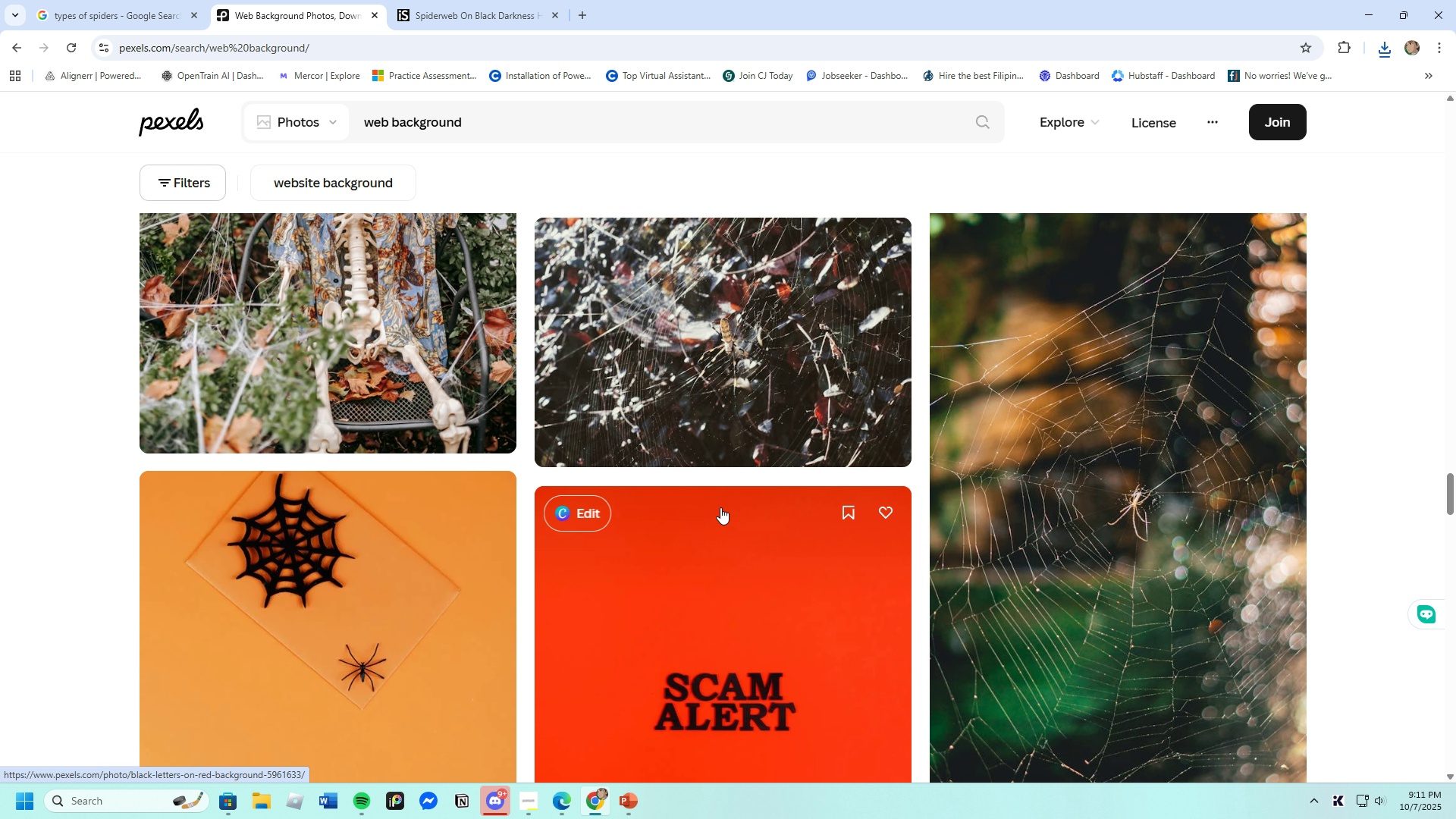 
scroll: coordinate [711, 589], scroll_direction: down, amount: 130.0
 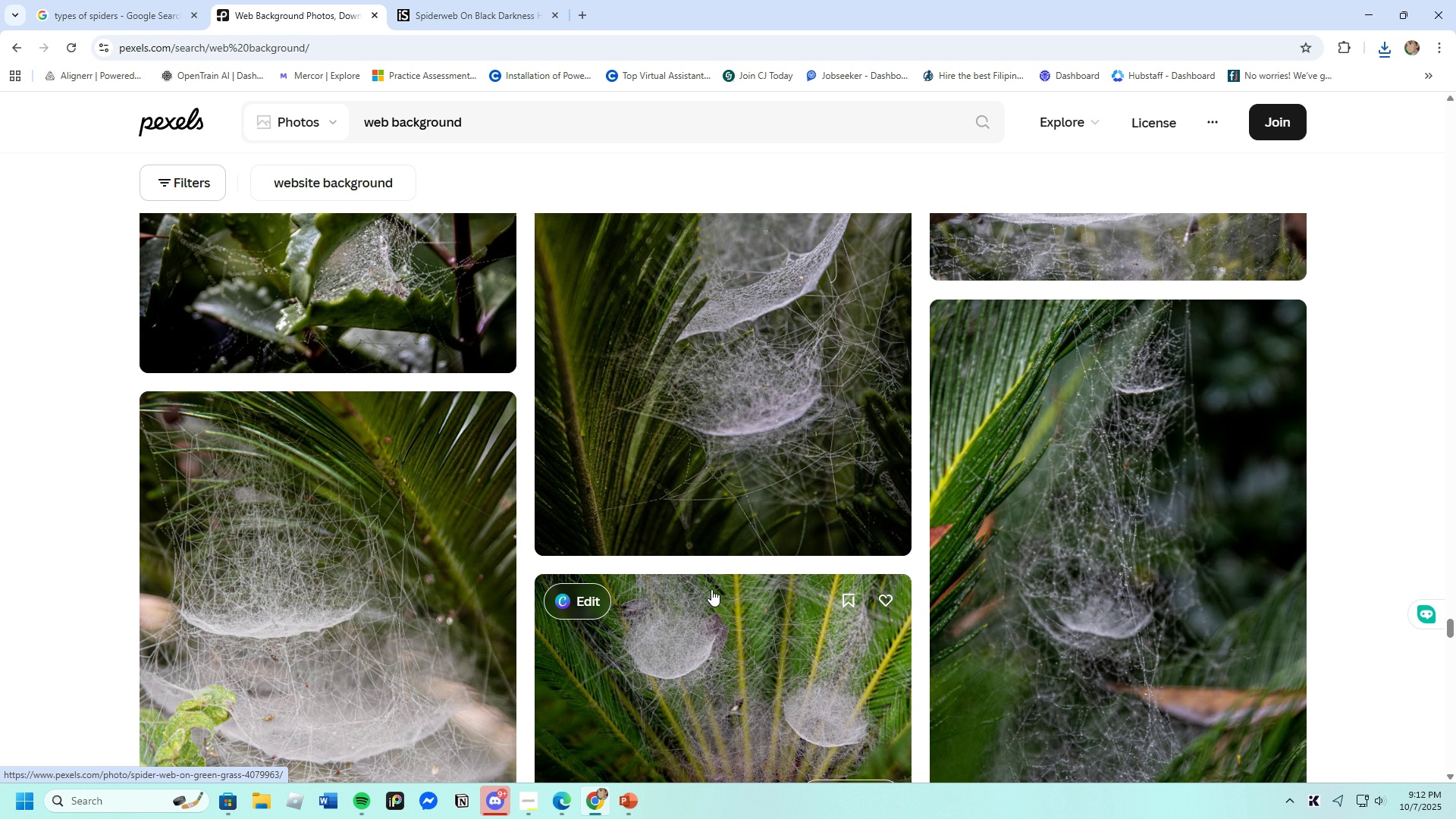 
scroll: coordinate [504, 497], scroll_direction: down, amount: 27.0
 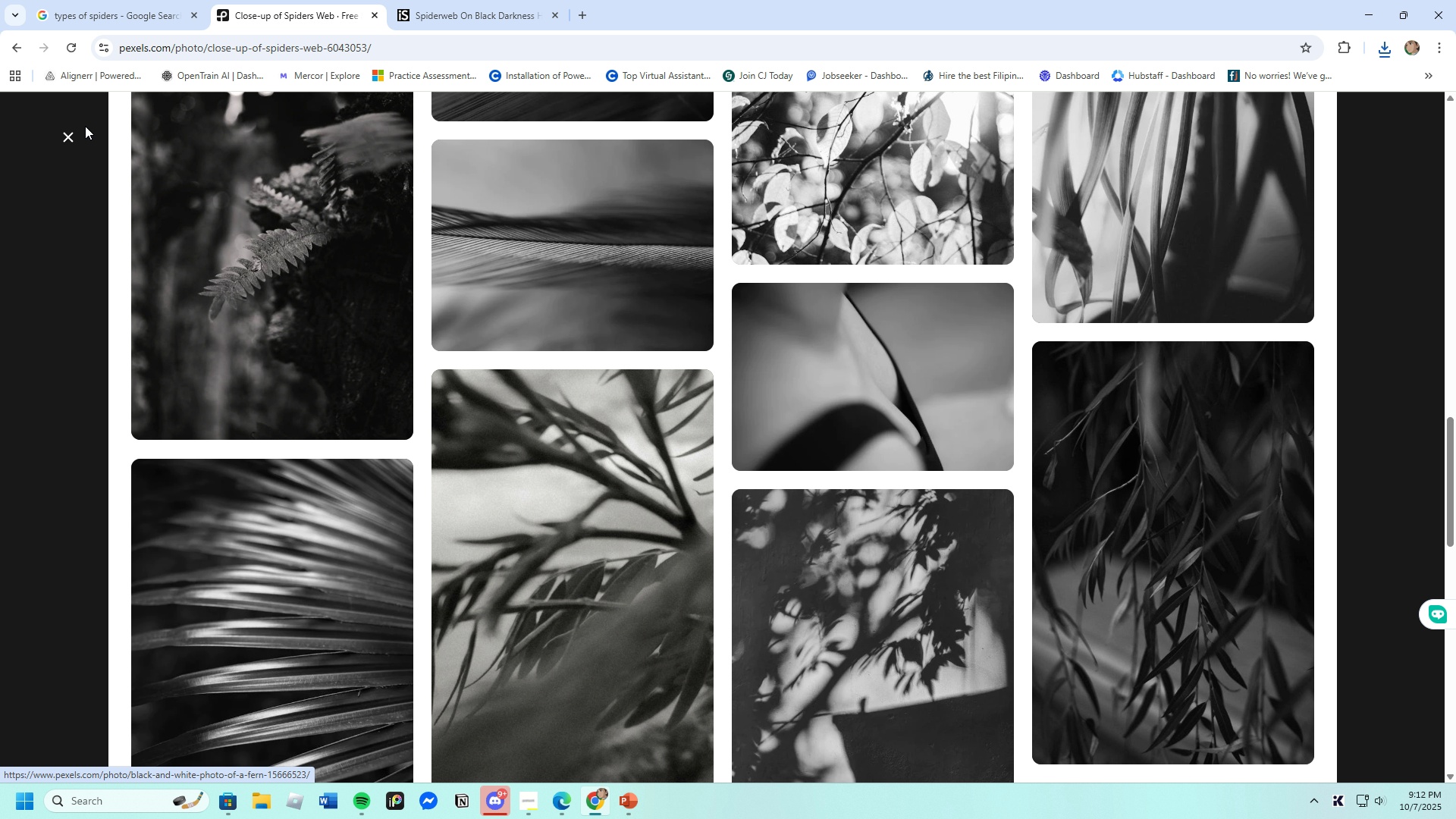 
left_click([63, 129])
 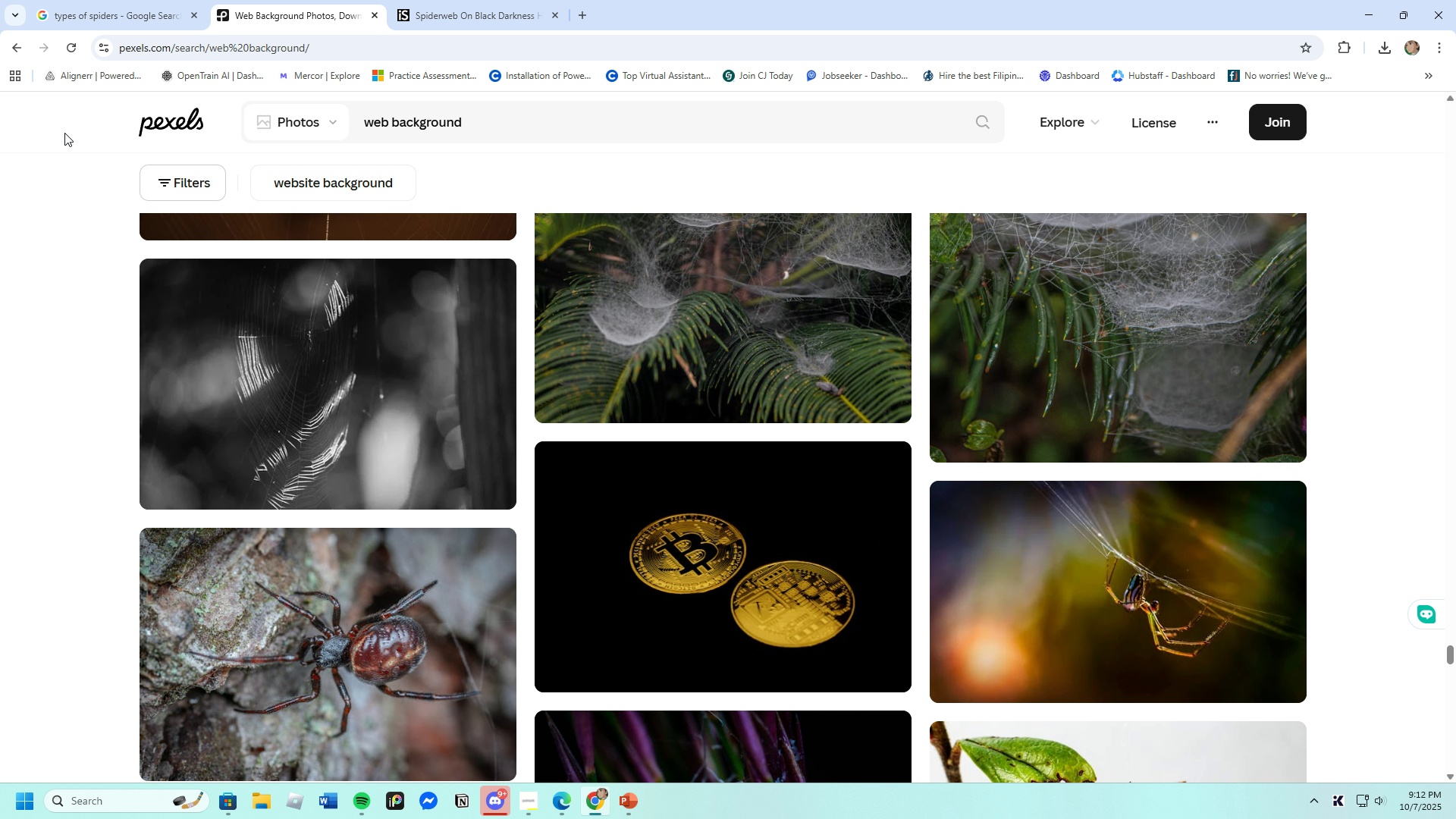 
wait(36.01)
 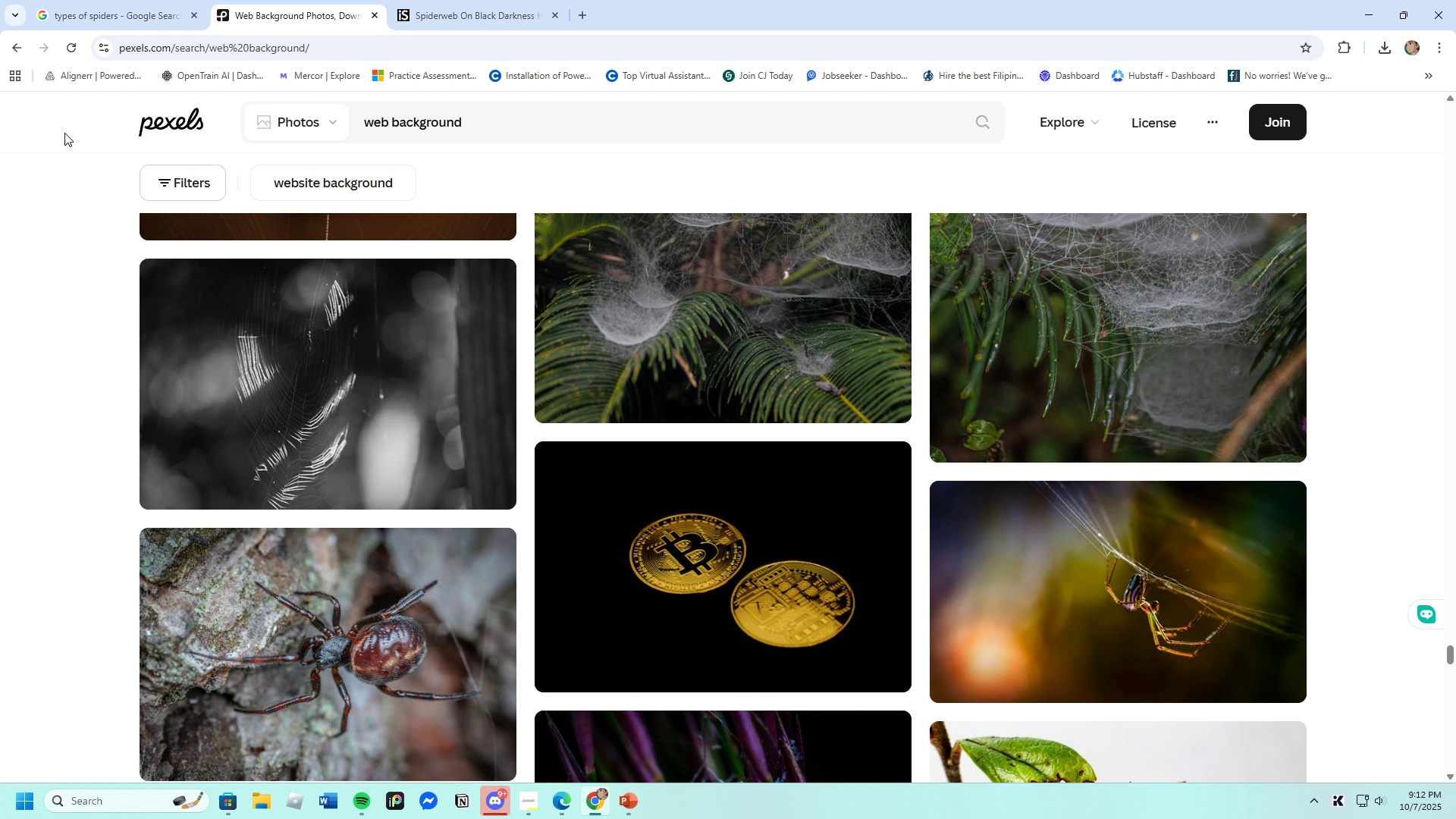 
scroll: coordinate [457, 560], scroll_direction: down, amount: 109.0
 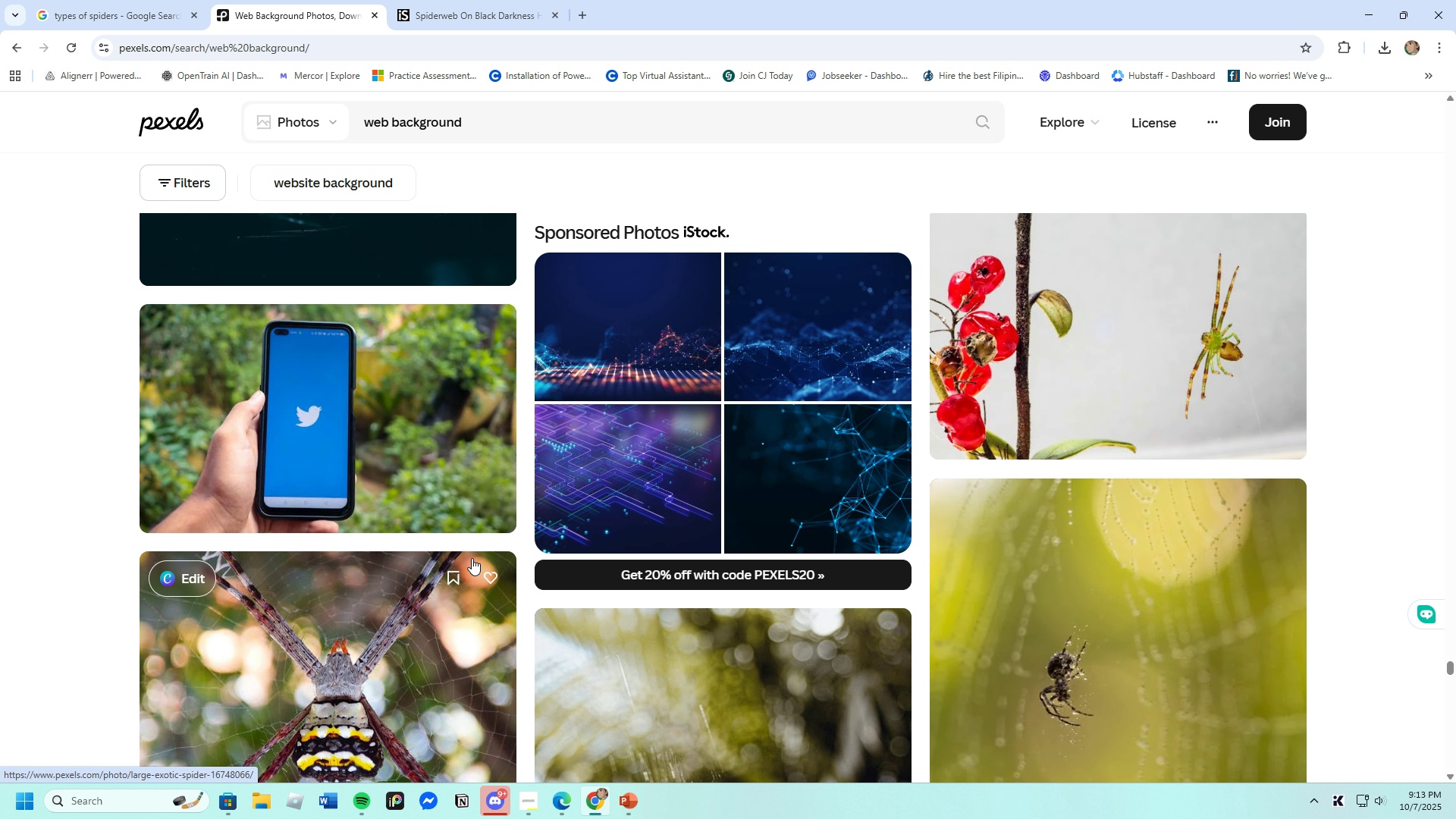 
scroll: coordinate [472, 558], scroll_direction: up, amount: 3.0
 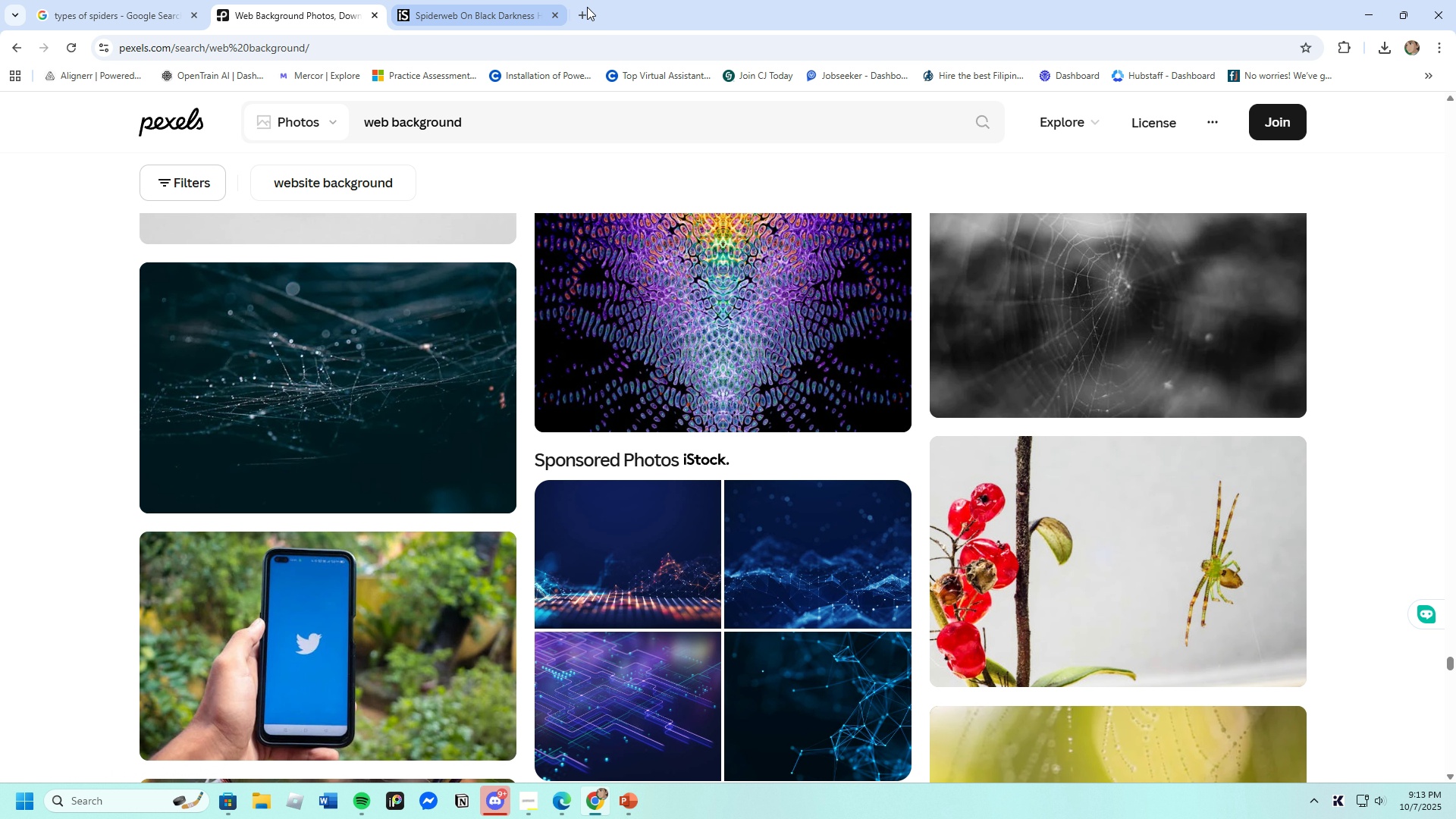 
left_click([587, 7])
 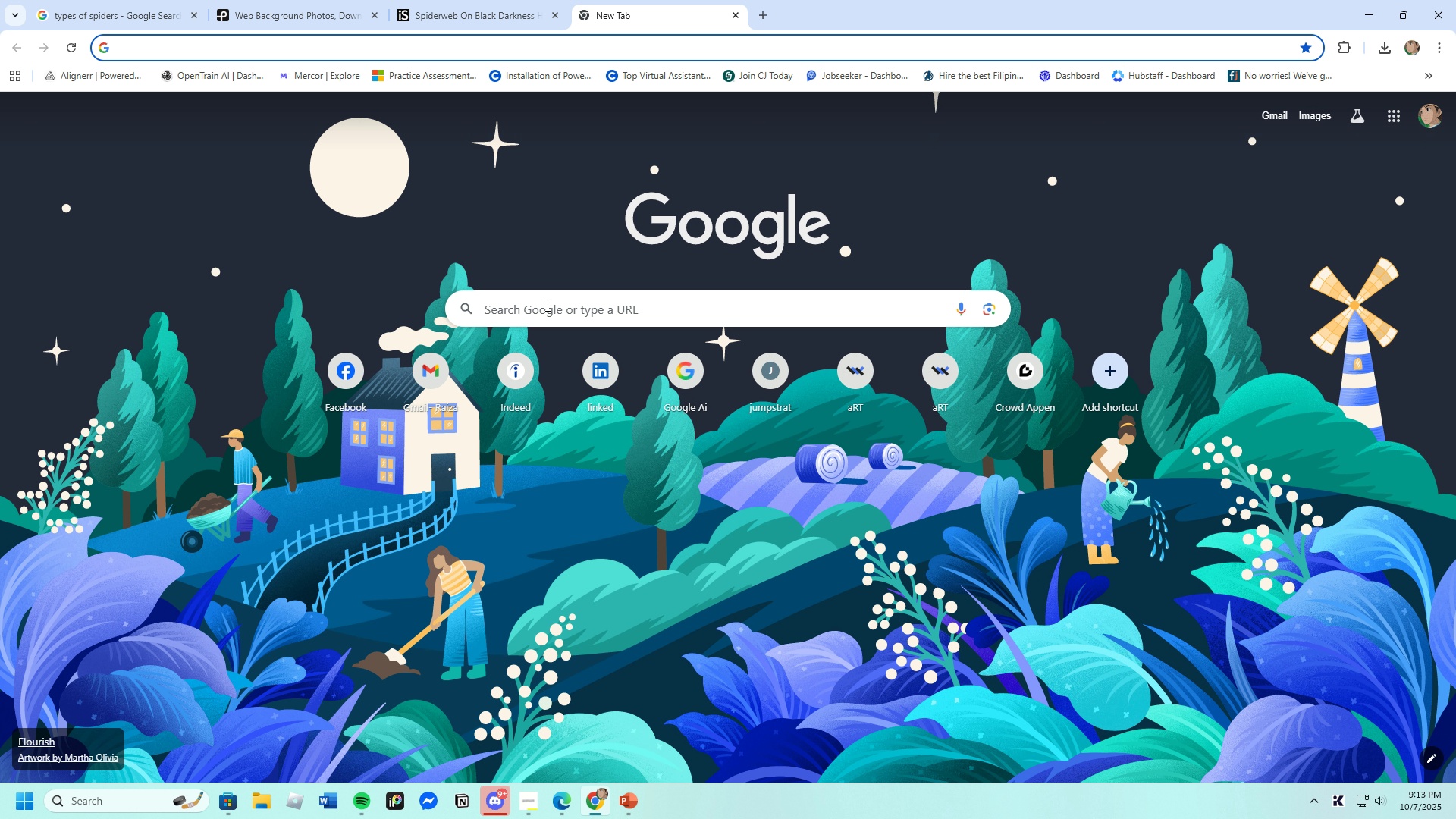 
left_click([546, 305])
 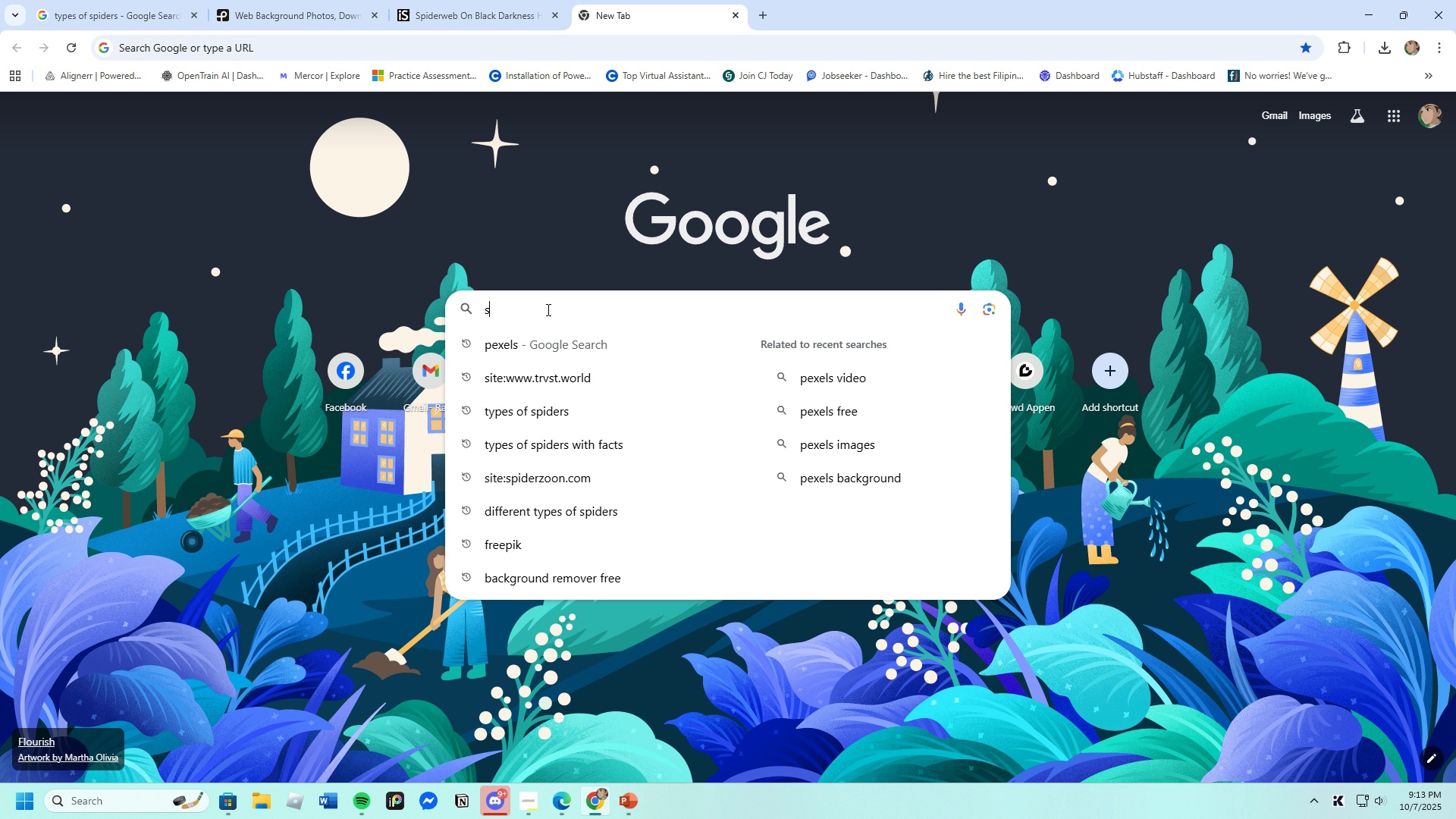 
type(spider web background)
 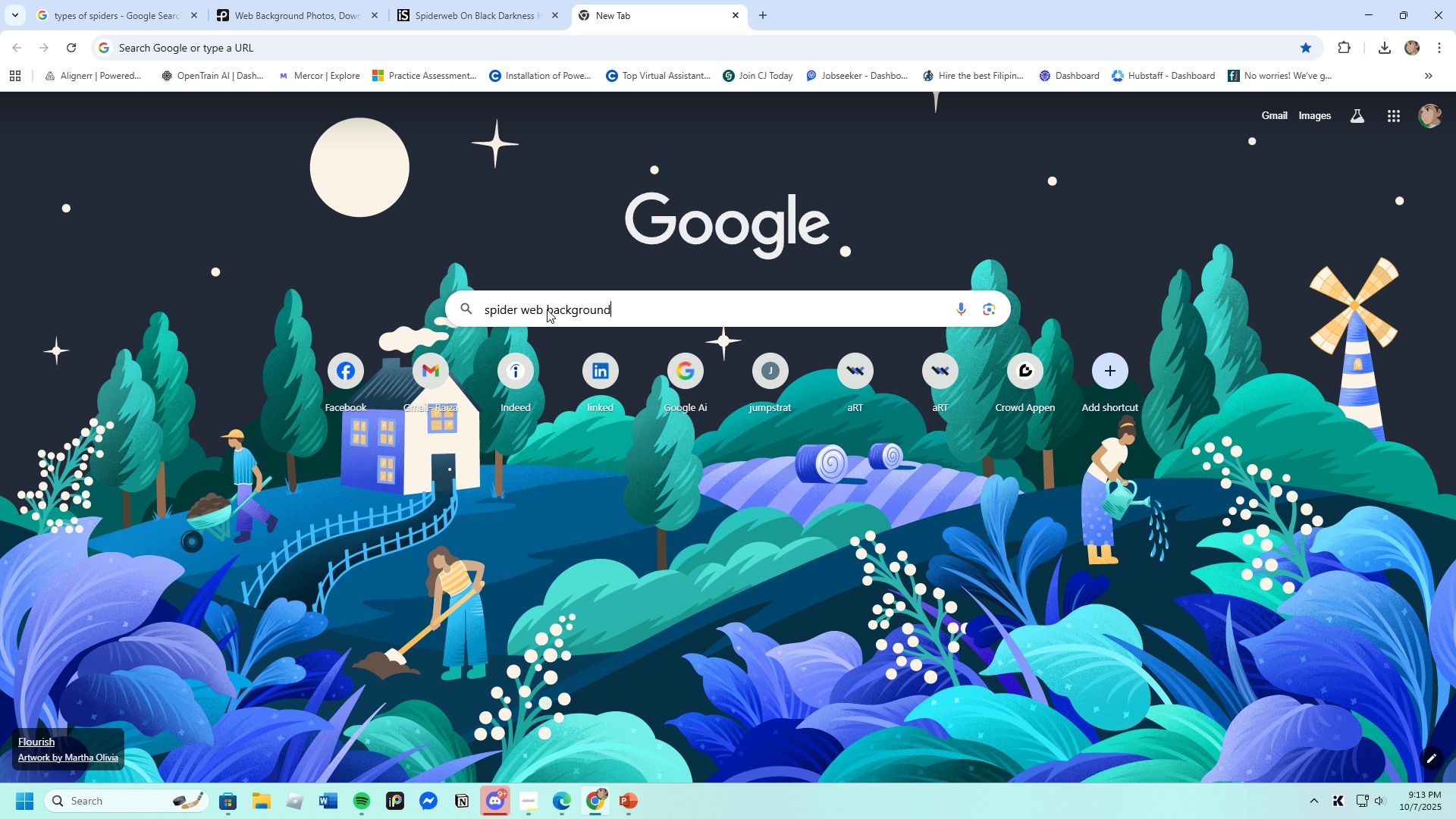 
key(Enter)
 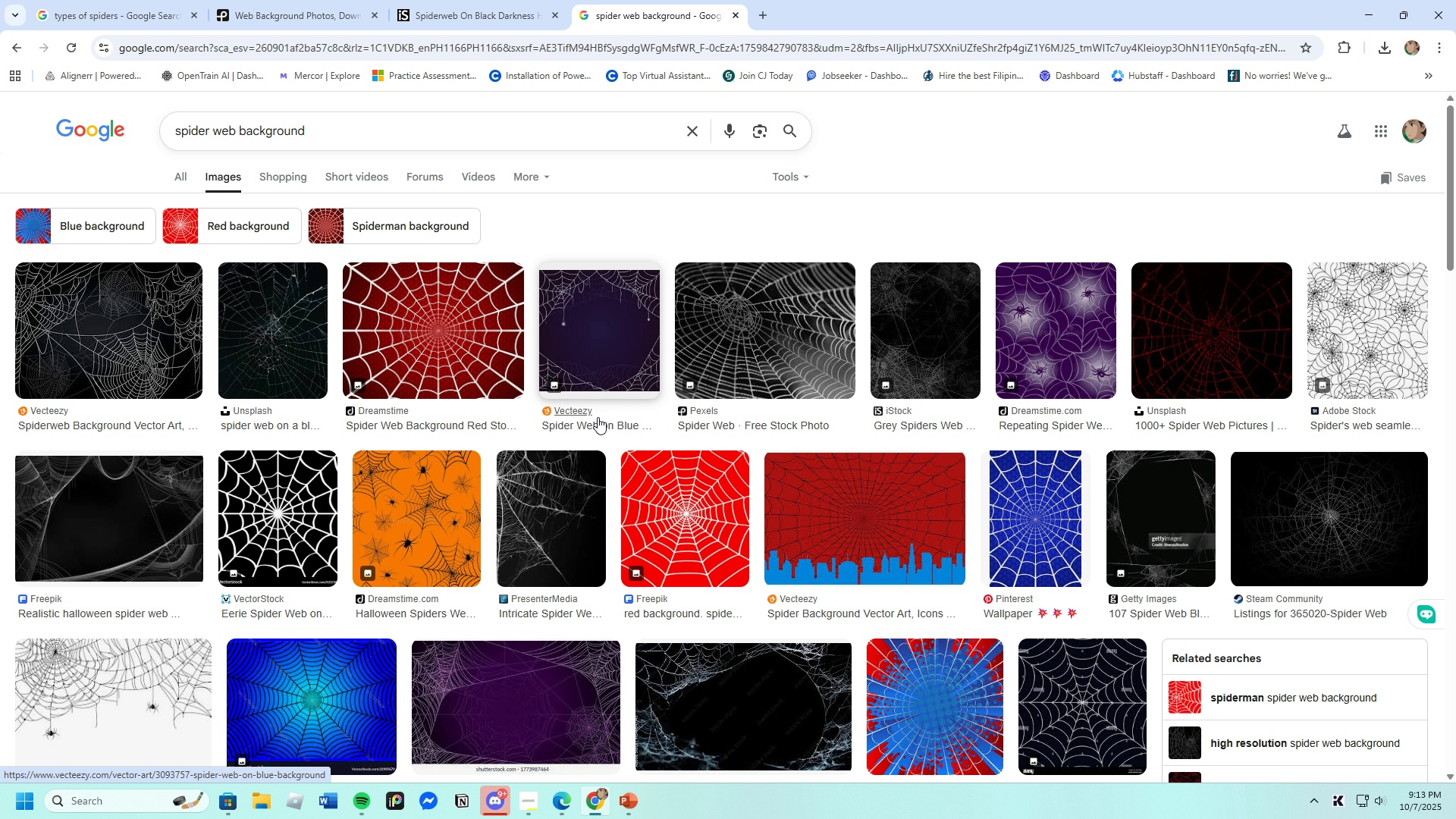 
wait(6.38)
 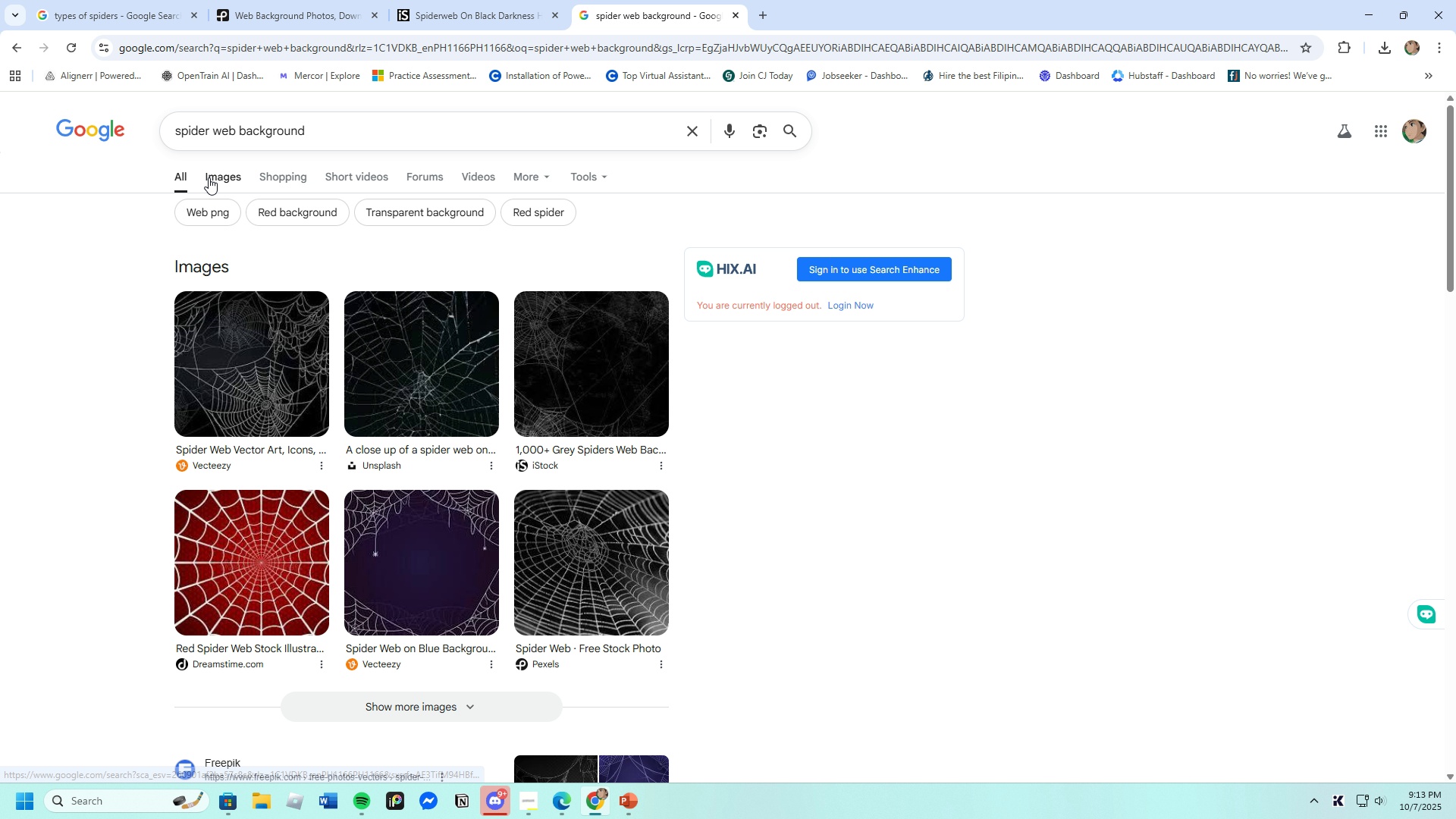 
scroll: coordinate [626, 403], scroll_direction: down, amount: 9.0
 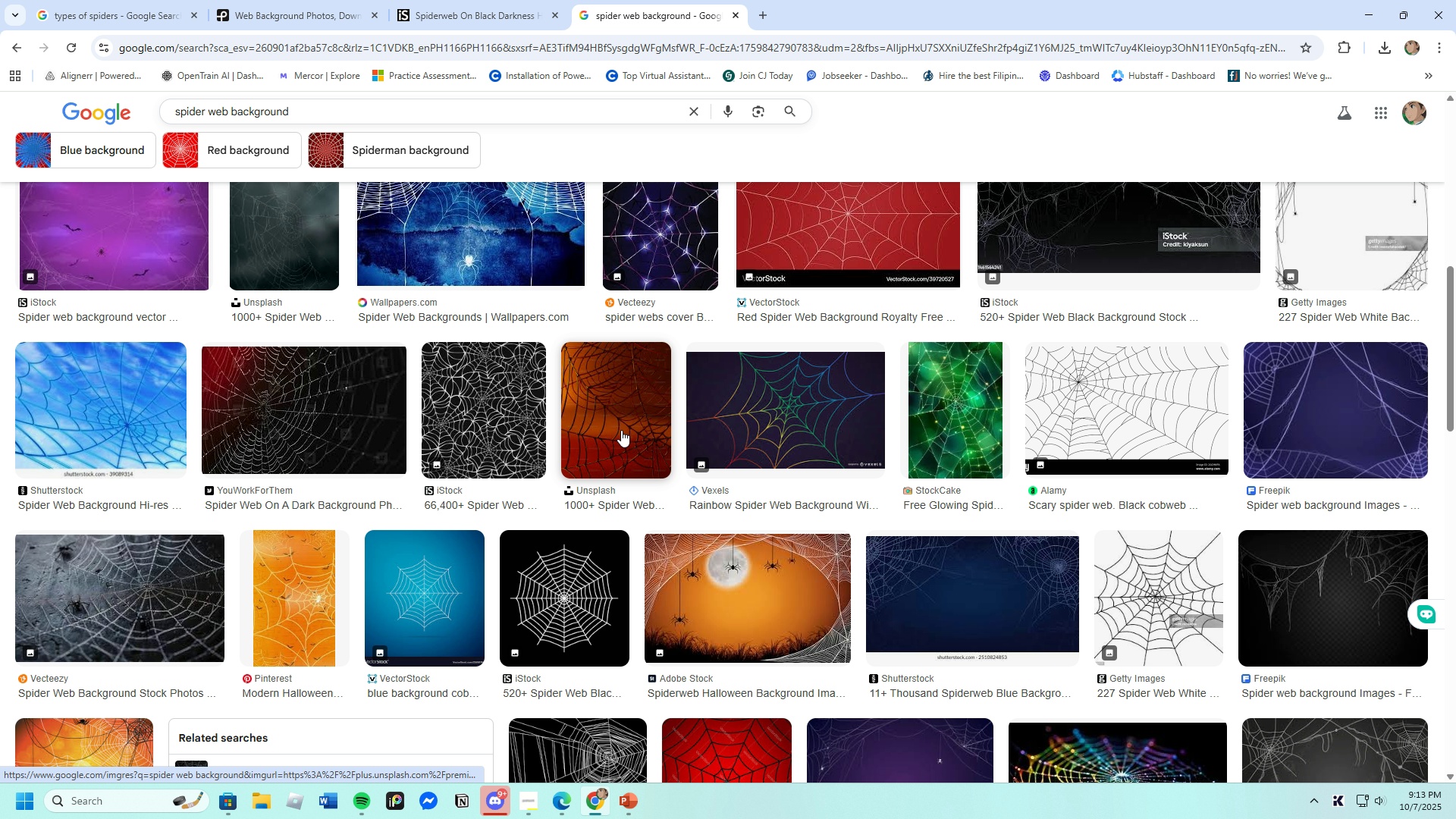 
scroll: coordinate [621, 430], scroll_direction: up, amount: 2.0
 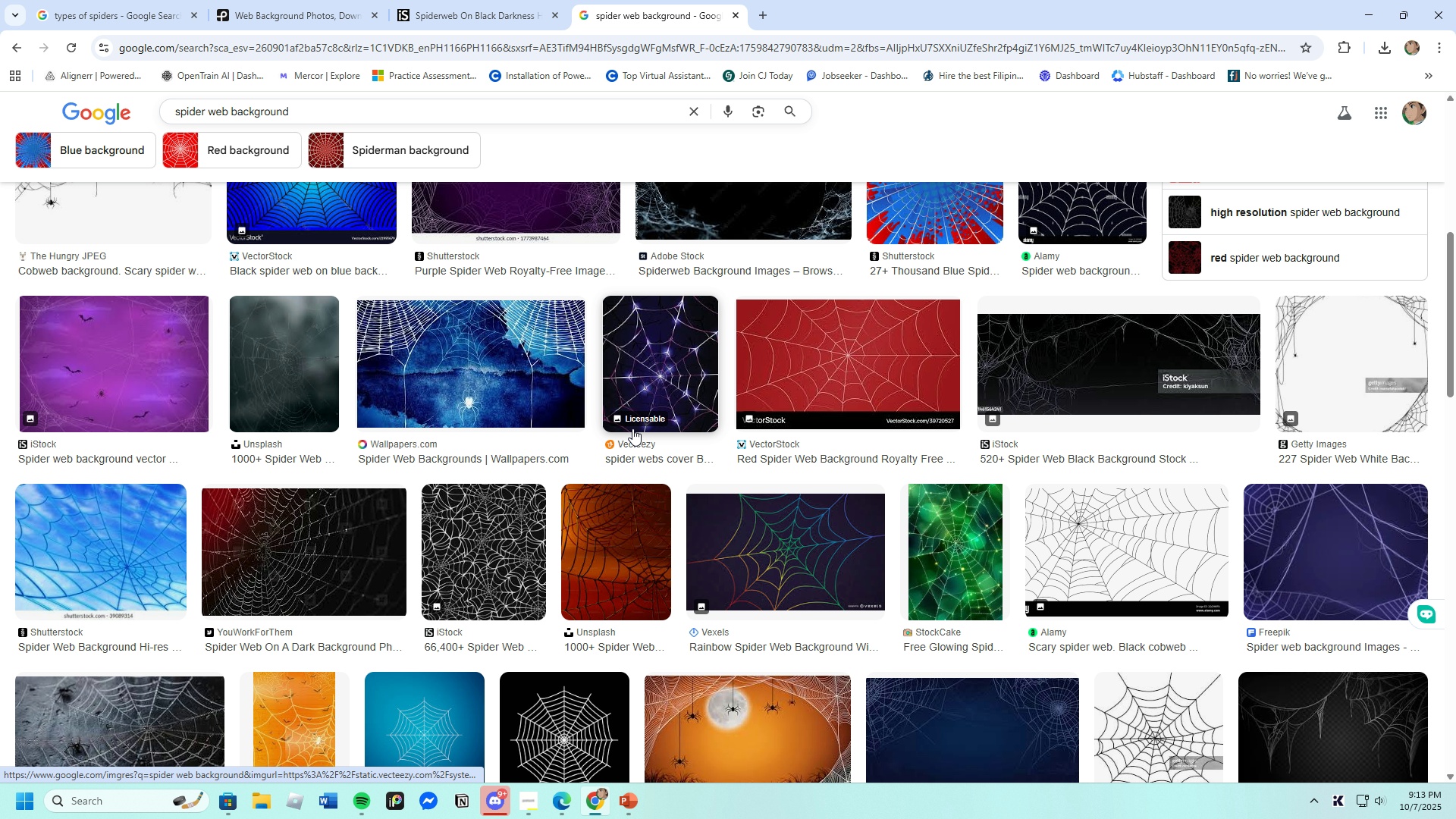 
scroll: coordinate [909, 599], scroll_direction: down, amount: 31.0
 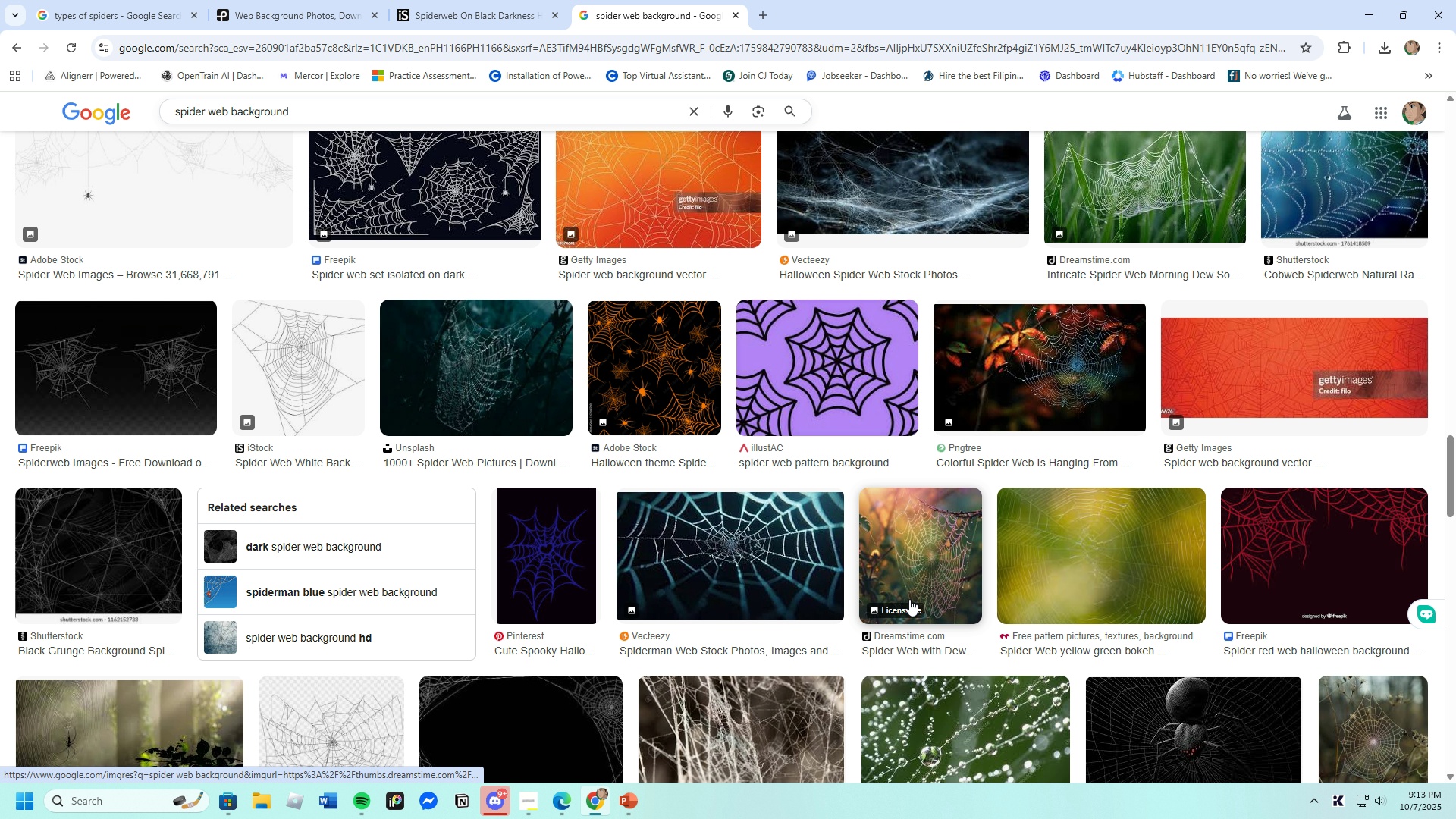 
scroll: coordinate [895, 595], scroll_direction: down, amount: 19.0
 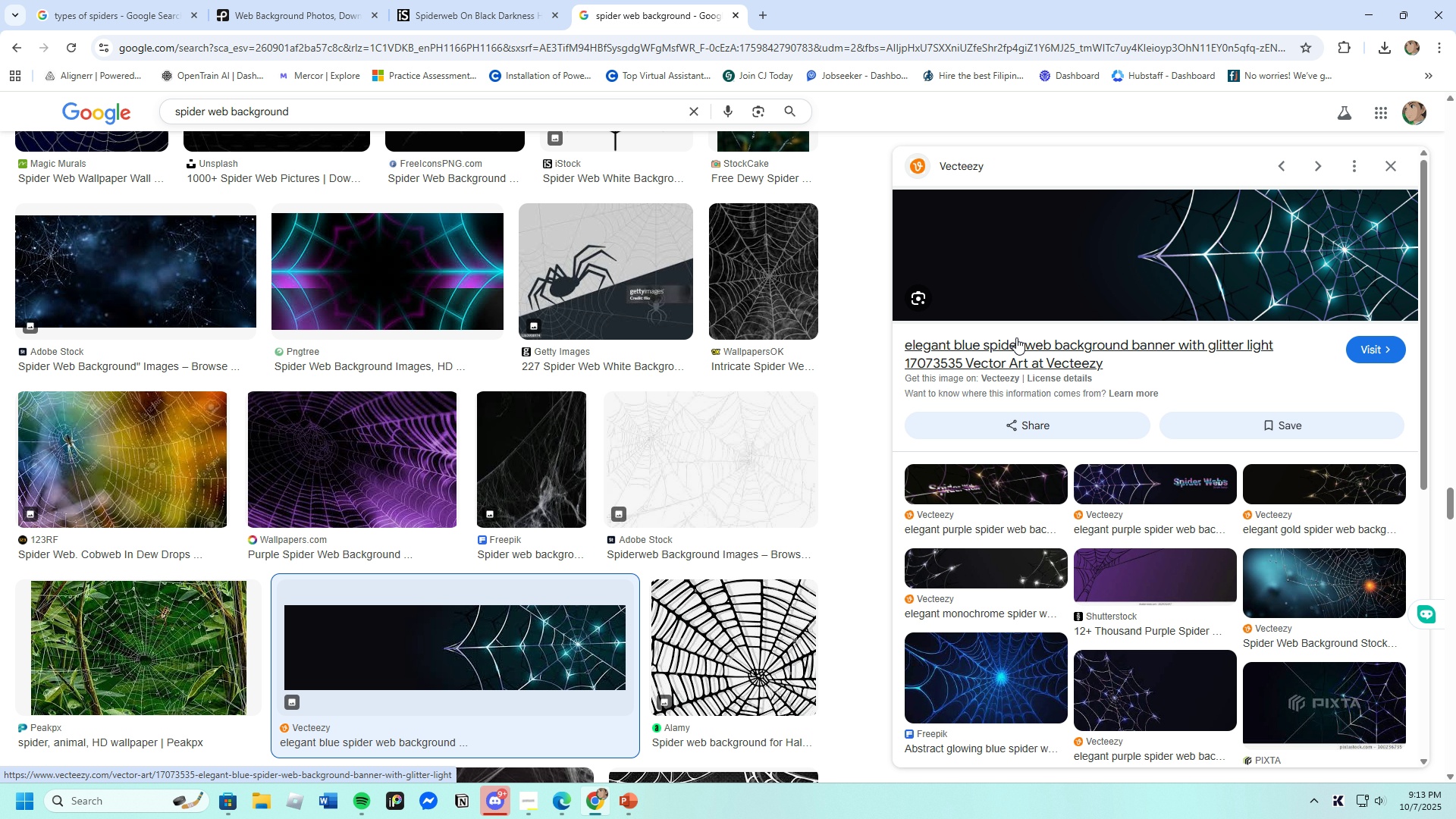 
wait(5.53)
 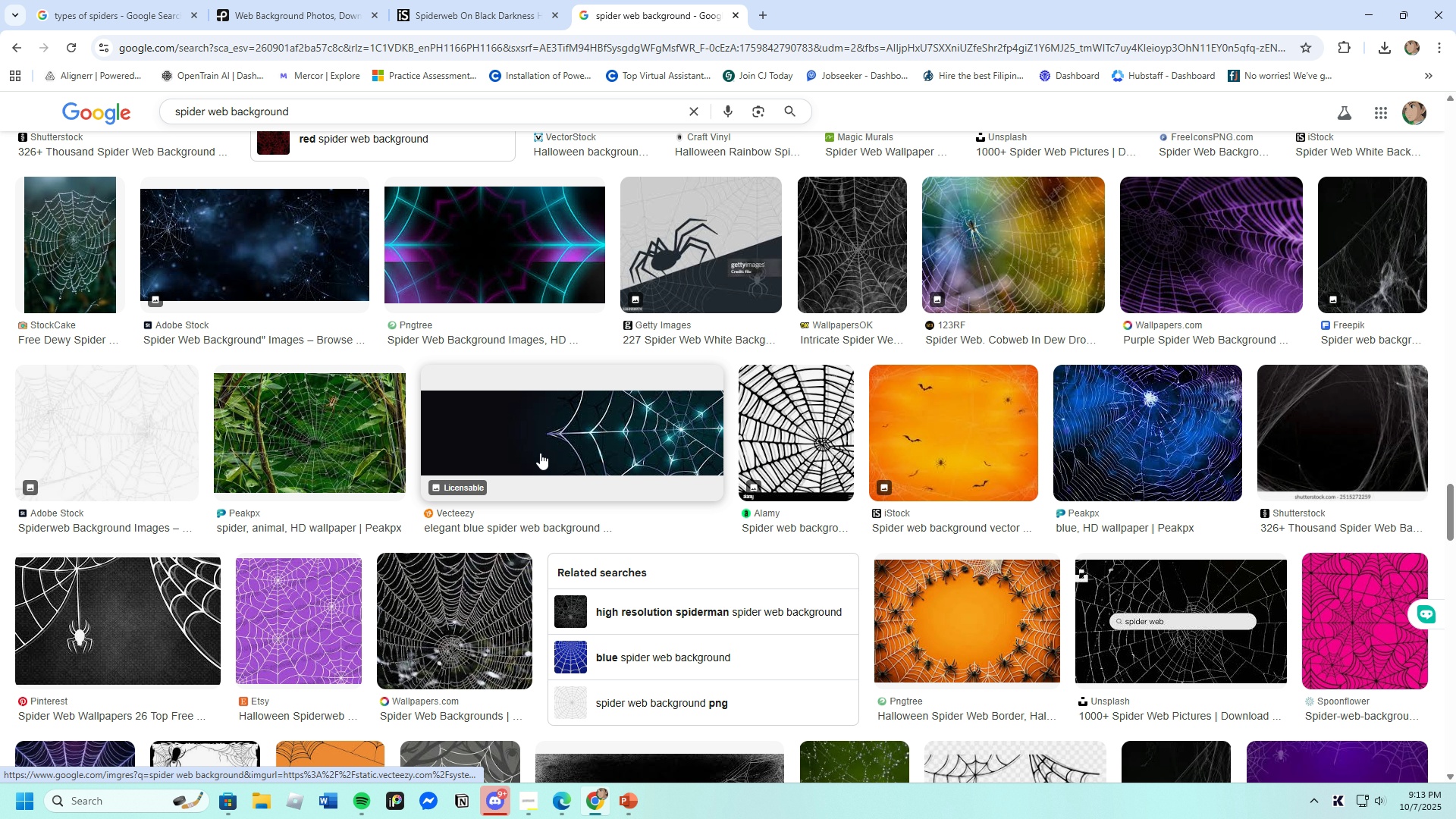 
left_click([1359, 344])
 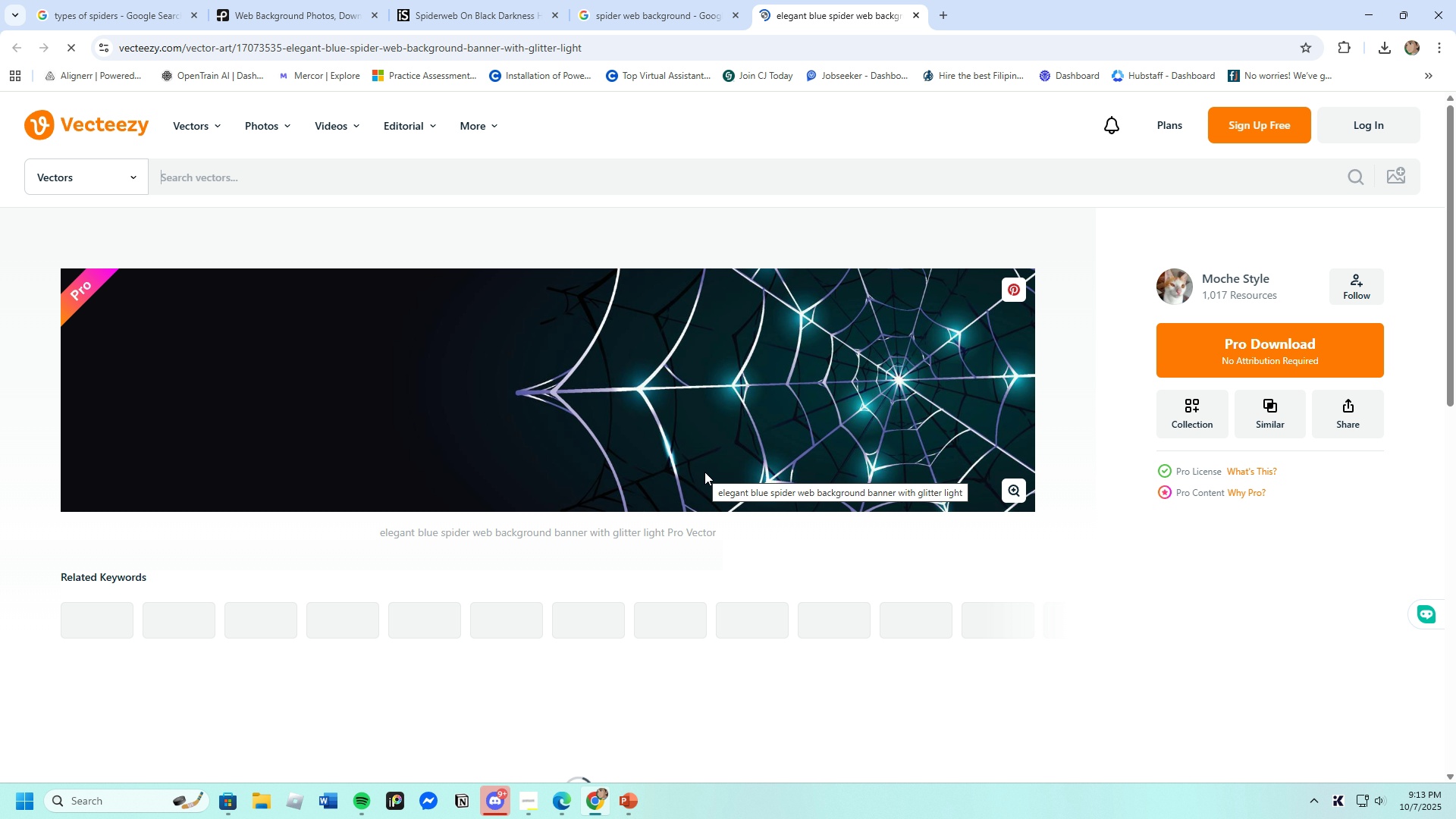 
scroll: coordinate [688, 443], scroll_direction: down, amount: 7.0
 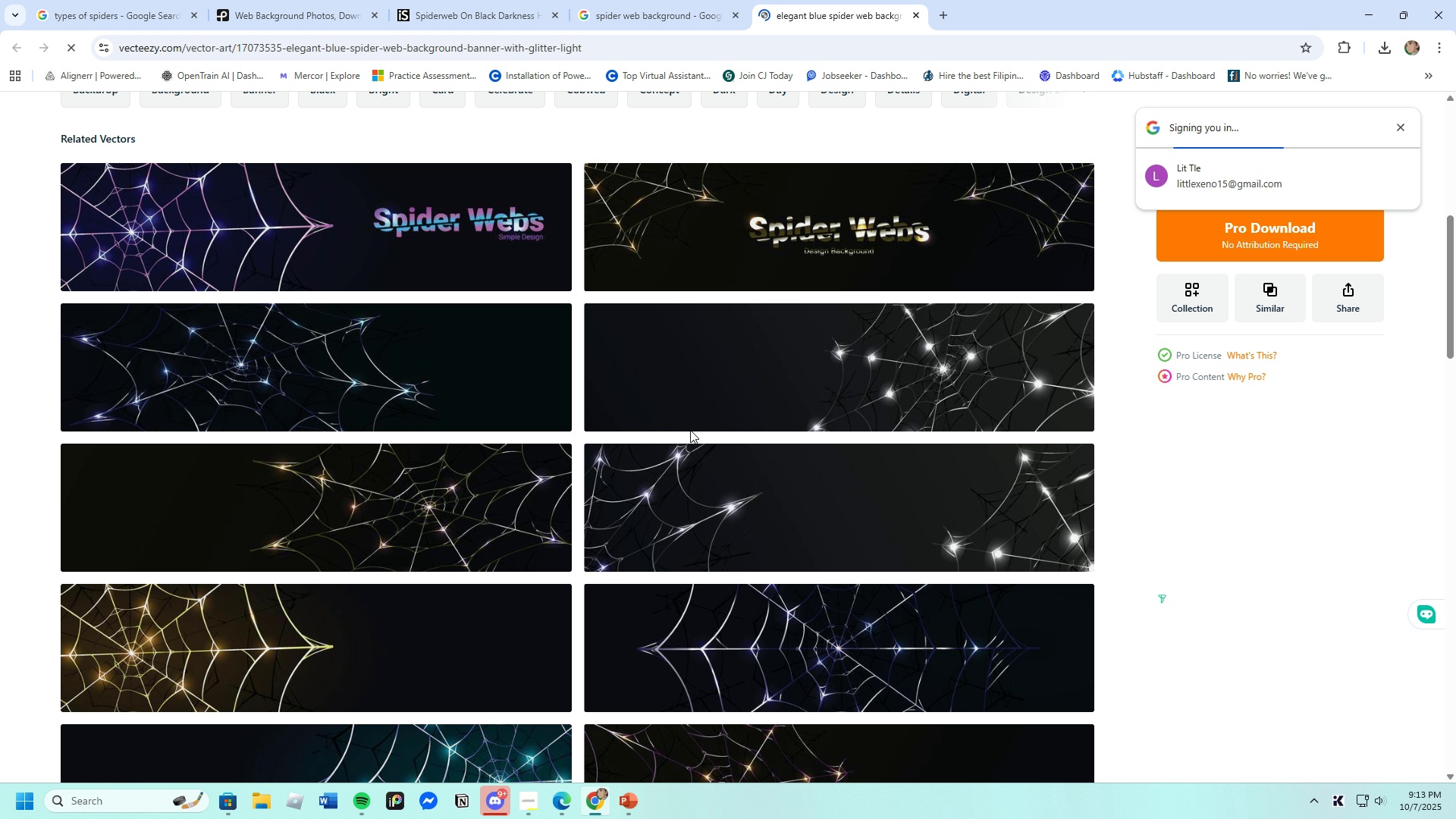 
left_click([717, 360])
 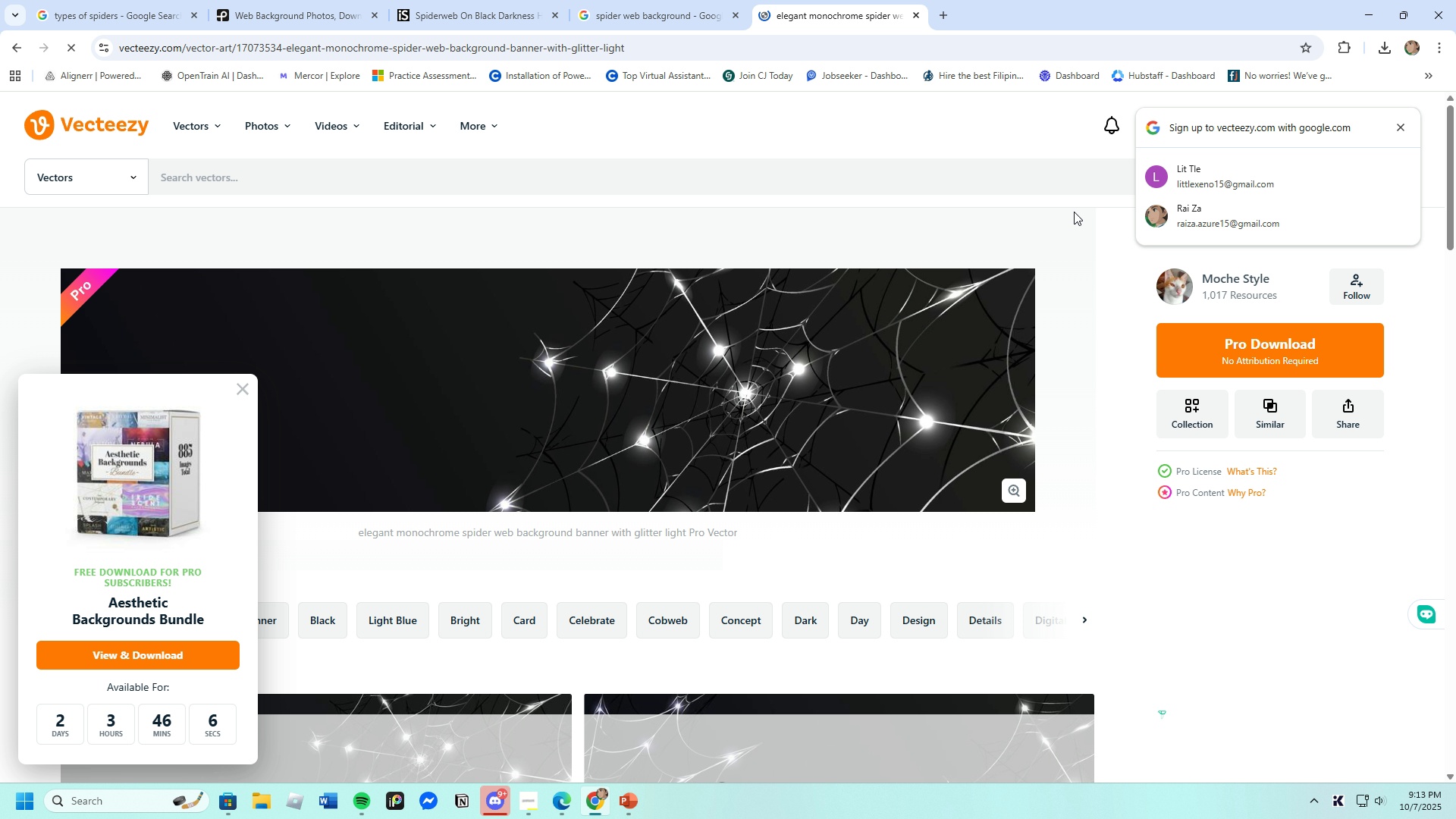 
left_click([1191, 183])
 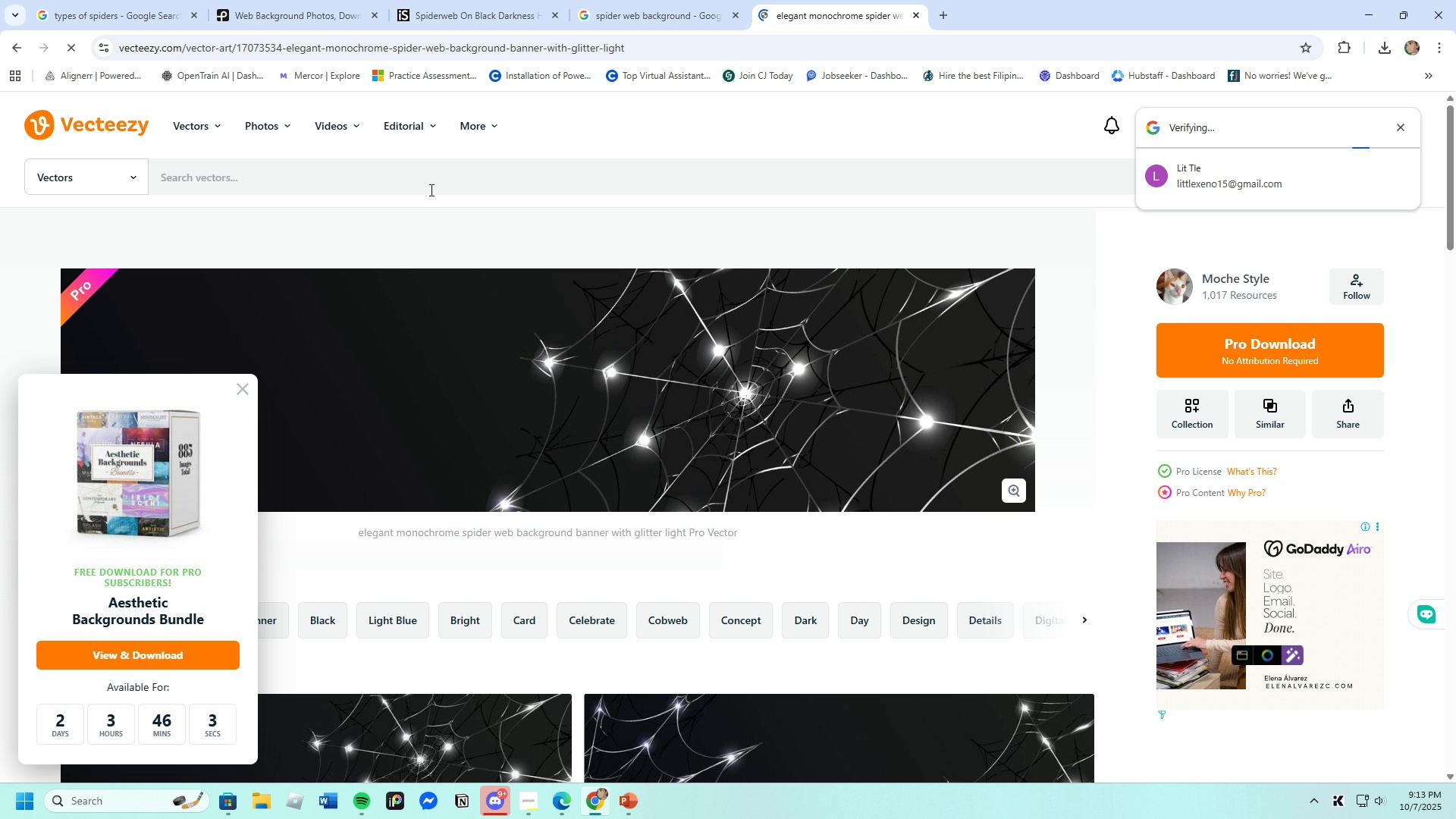 
left_click([362, 181])
 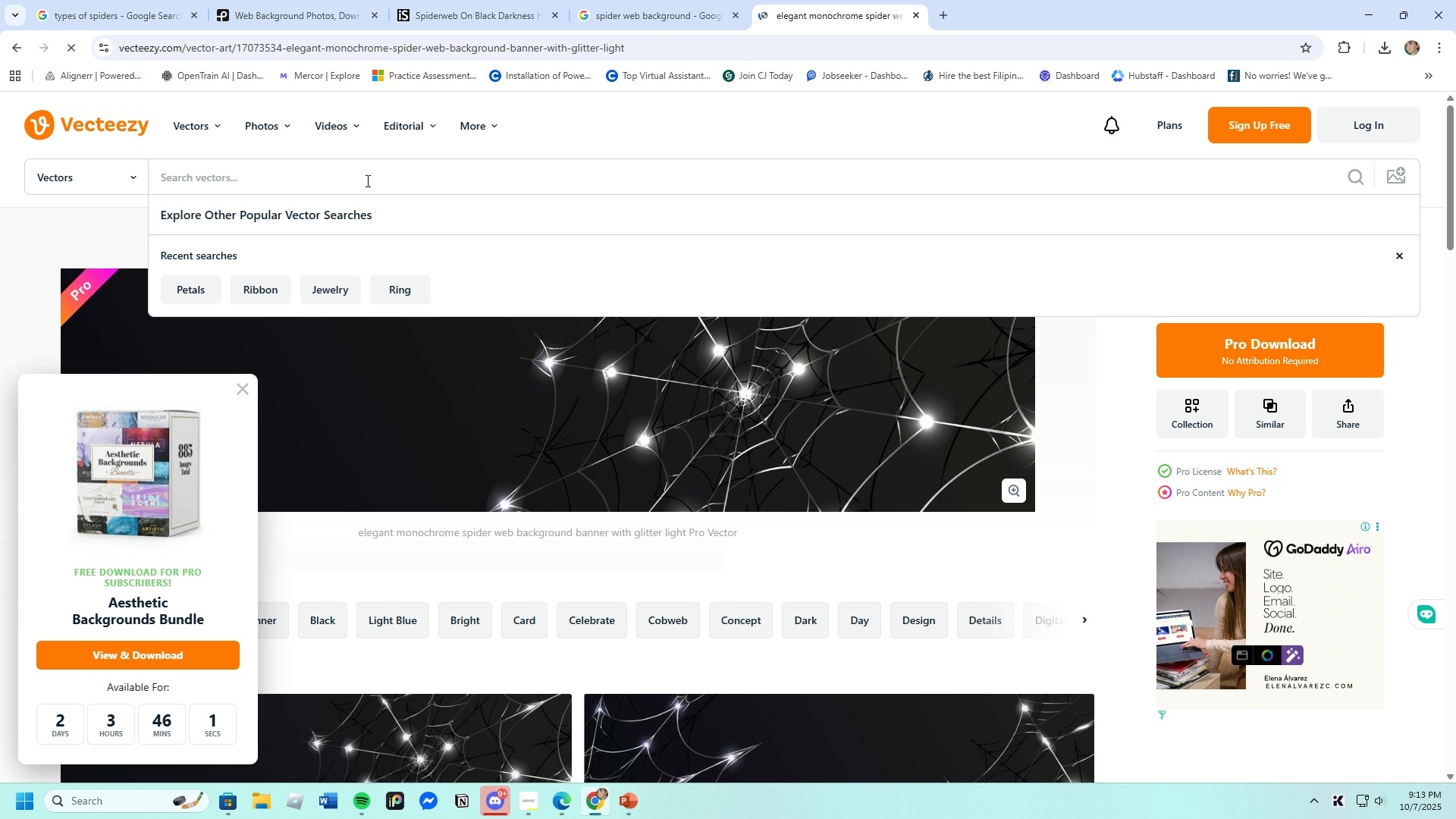 
type(spide4)
key(Backspace)
type(r web backround)
key(Backspace)
key(Backspace)
key(Backspace)
key(Backspace)
key(Backspace)
type(ground)
 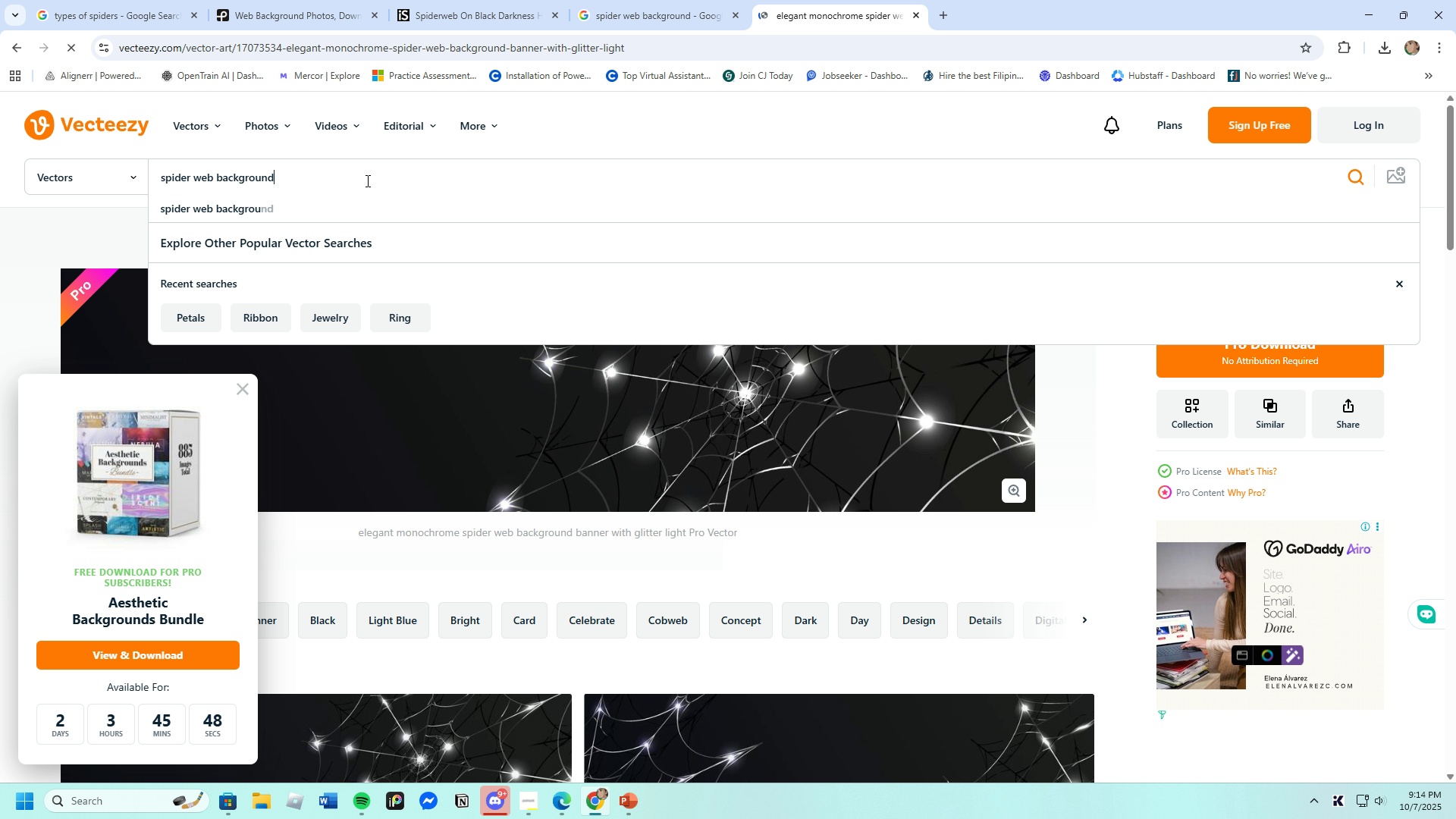 
key(Enter)
 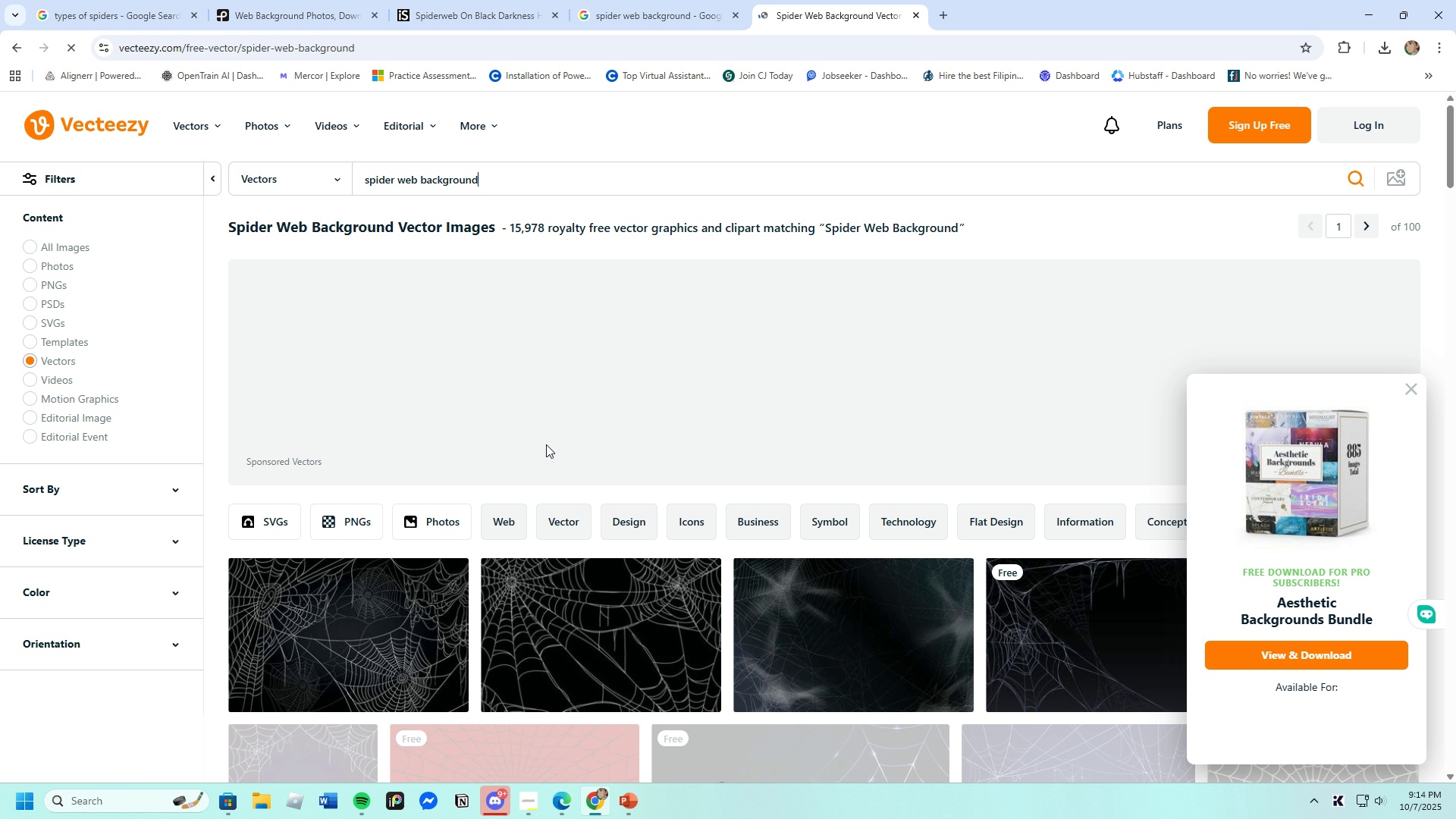 
scroll: coordinate [518, 453], scroll_direction: down, amount: 3.0
 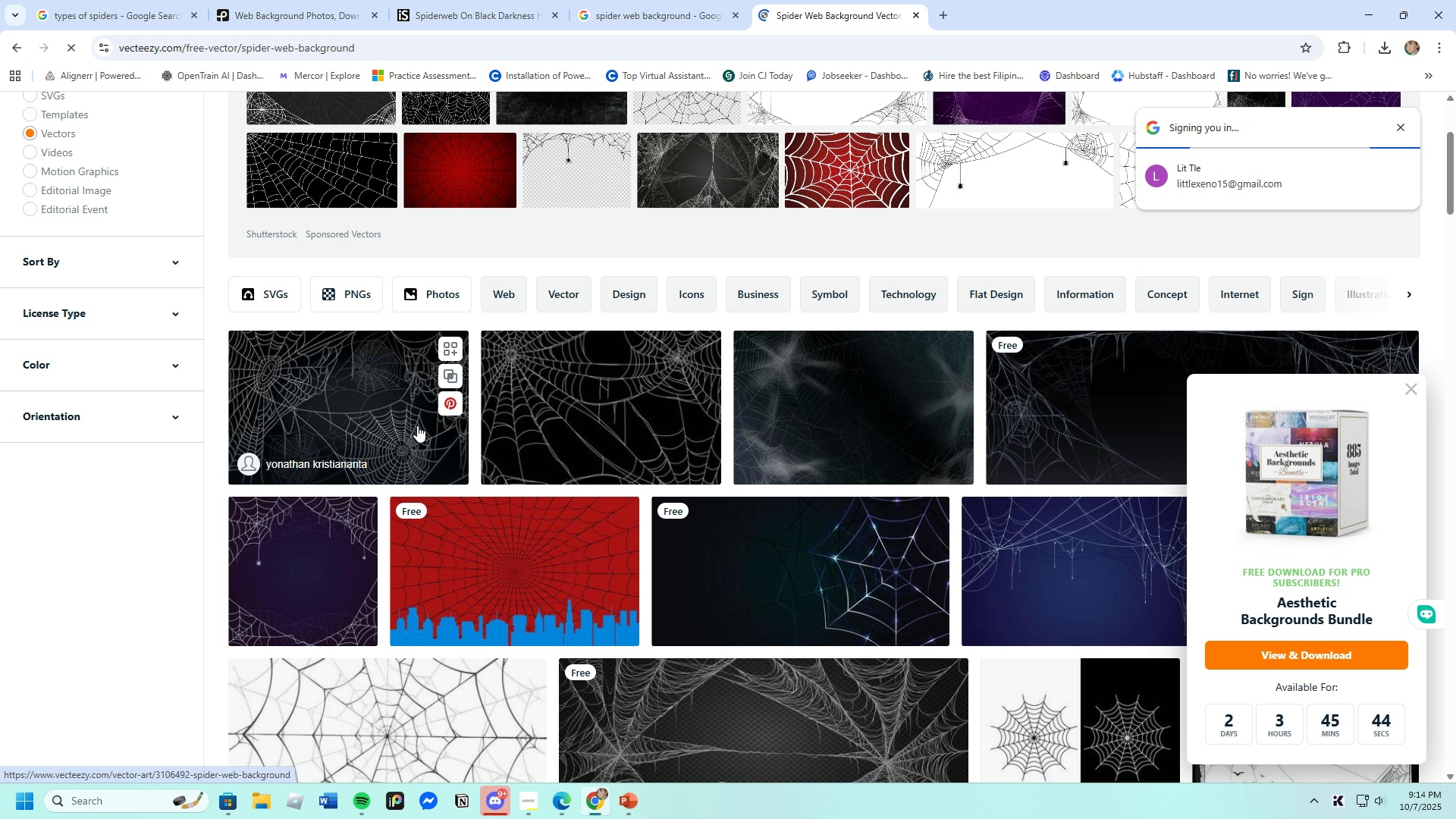 
scroll: coordinate [419, 425], scroll_direction: none, amount: 0.0
 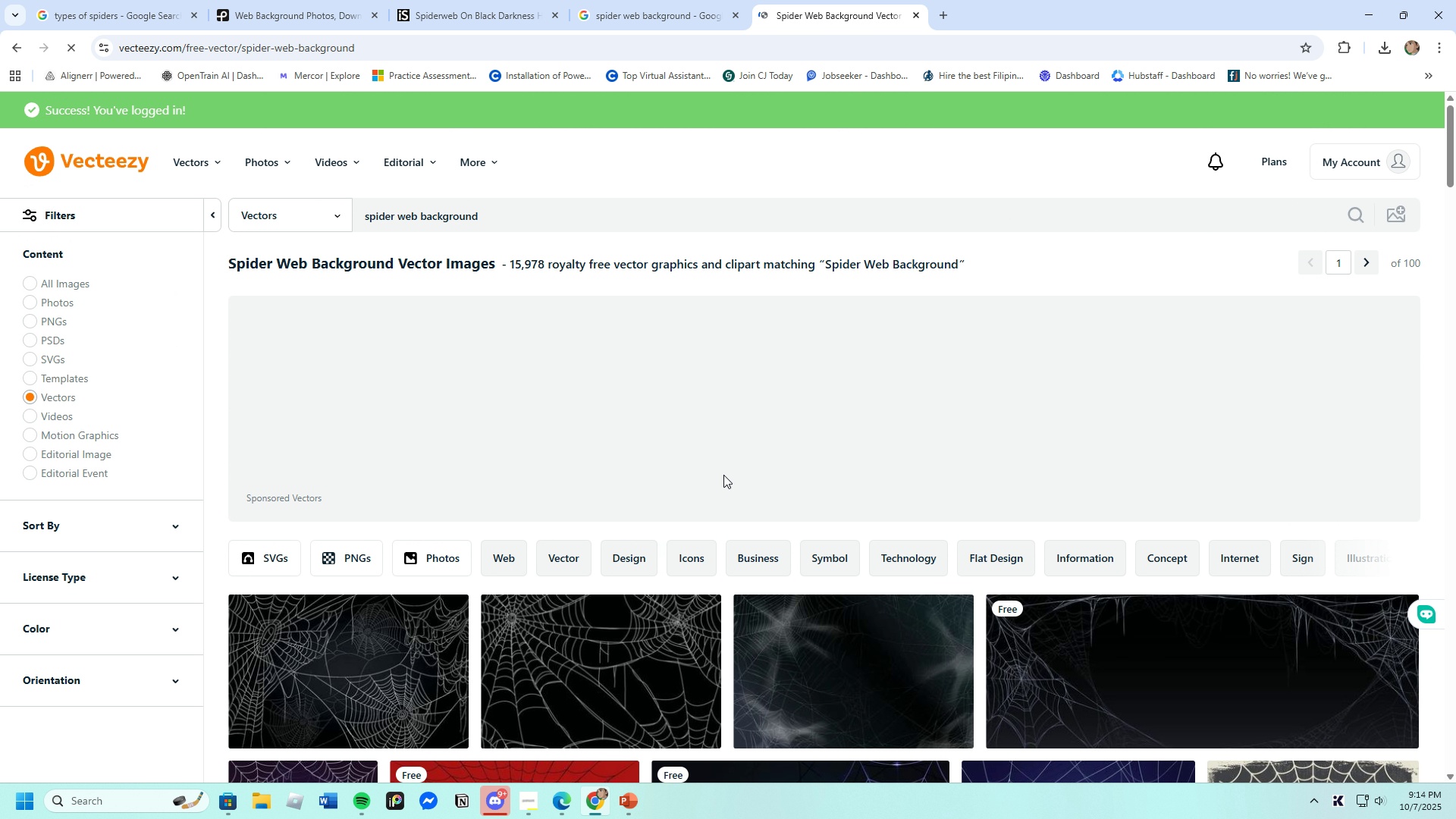 
scroll: coordinate [717, 476], scroll_direction: down, amount: 3.0
 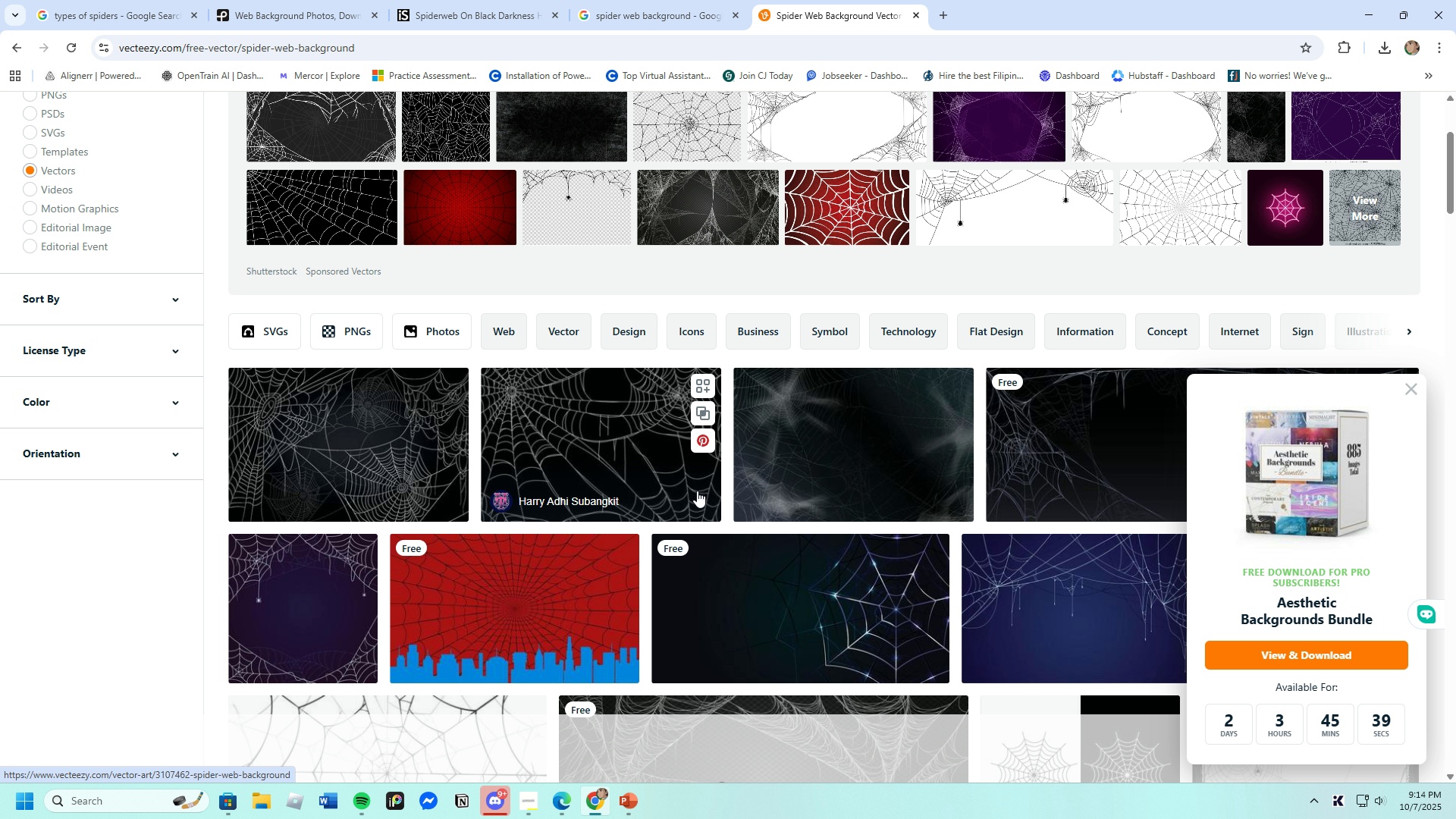 
scroll: coordinate [626, 523], scroll_direction: none, amount: 0.0
 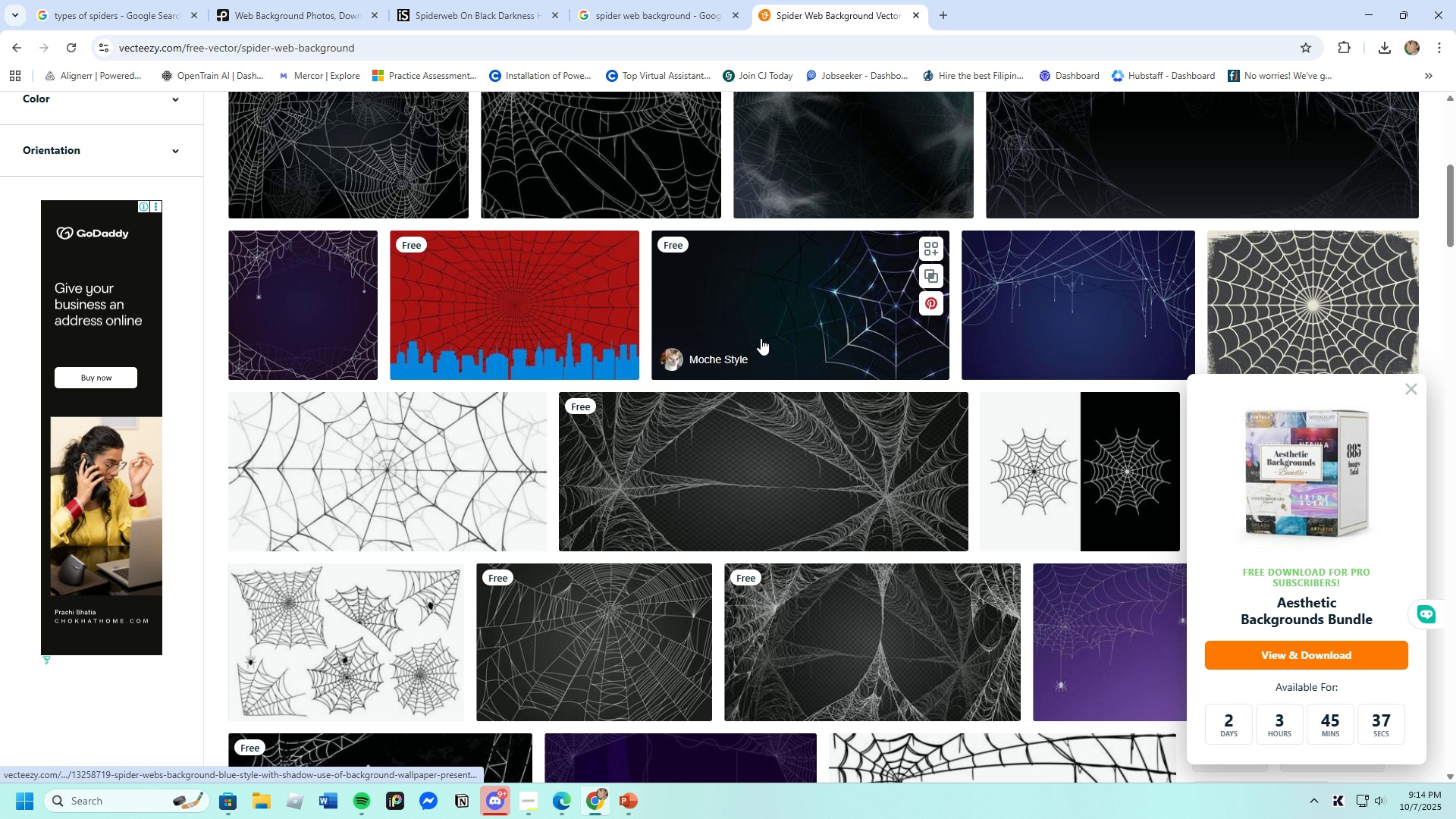 
left_click([761, 338])
 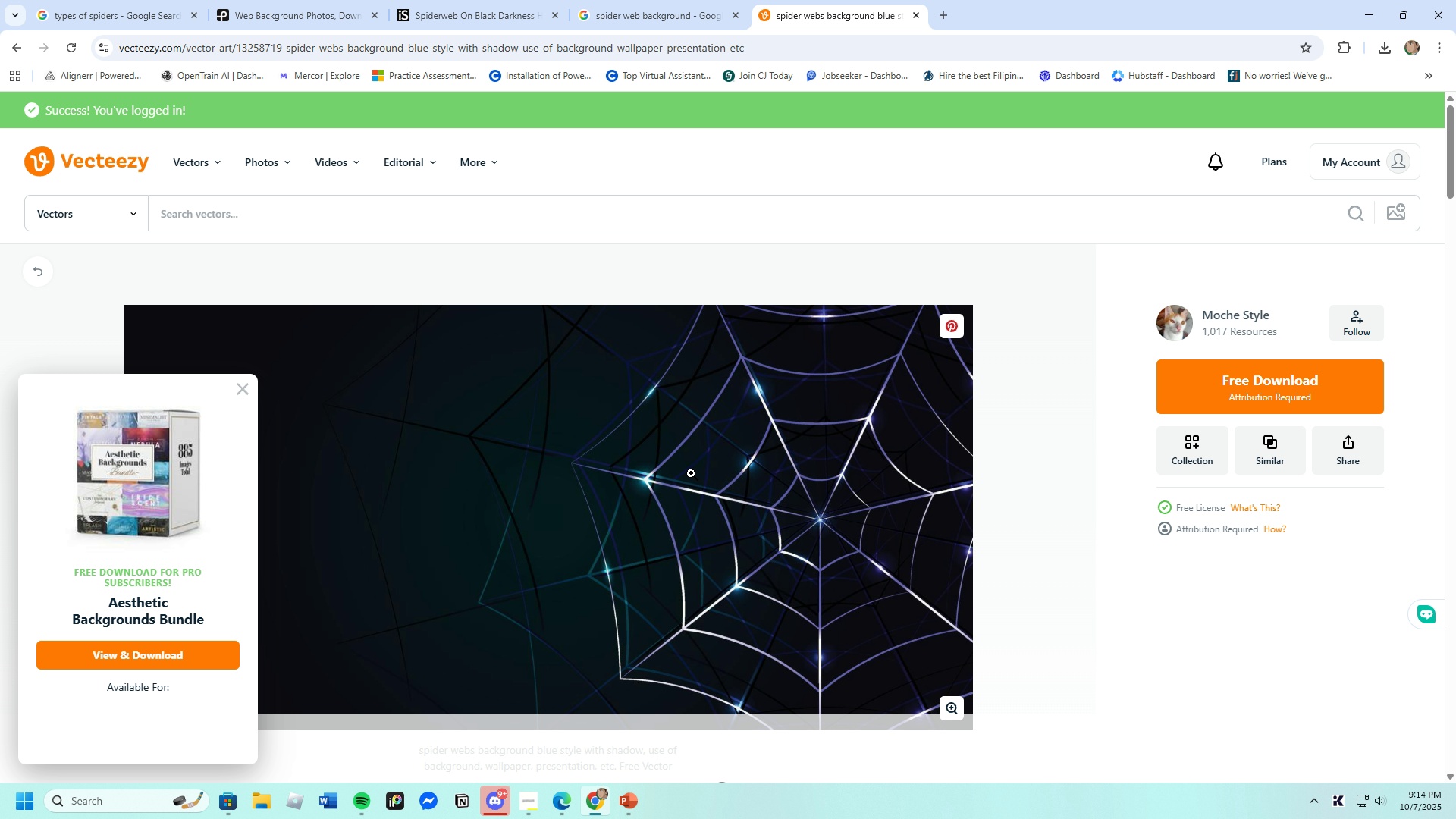 
scroll: coordinate [703, 470], scroll_direction: down, amount: 3.0
 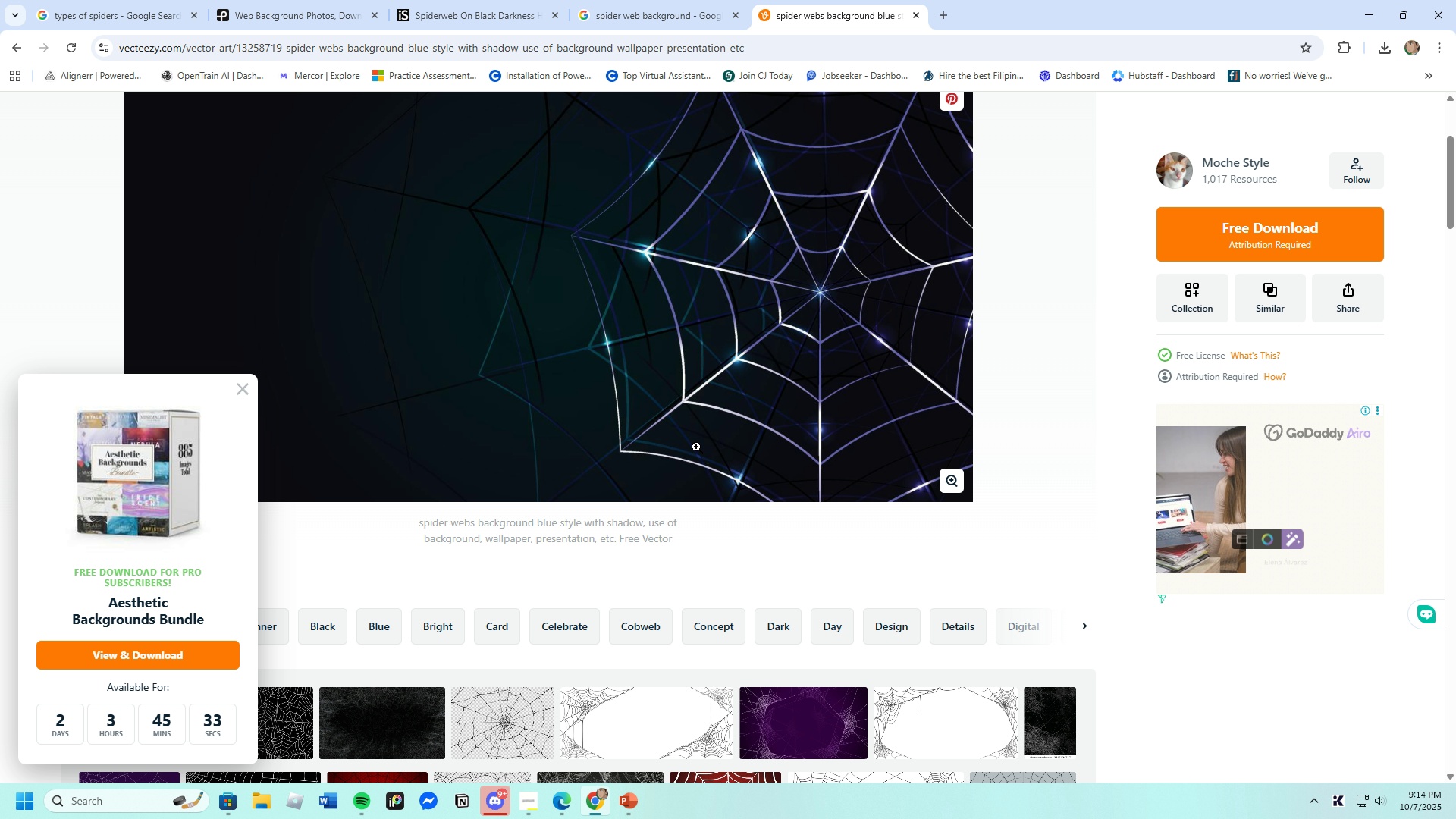 
scroll: coordinate [689, 444], scroll_direction: up, amount: 2.0
 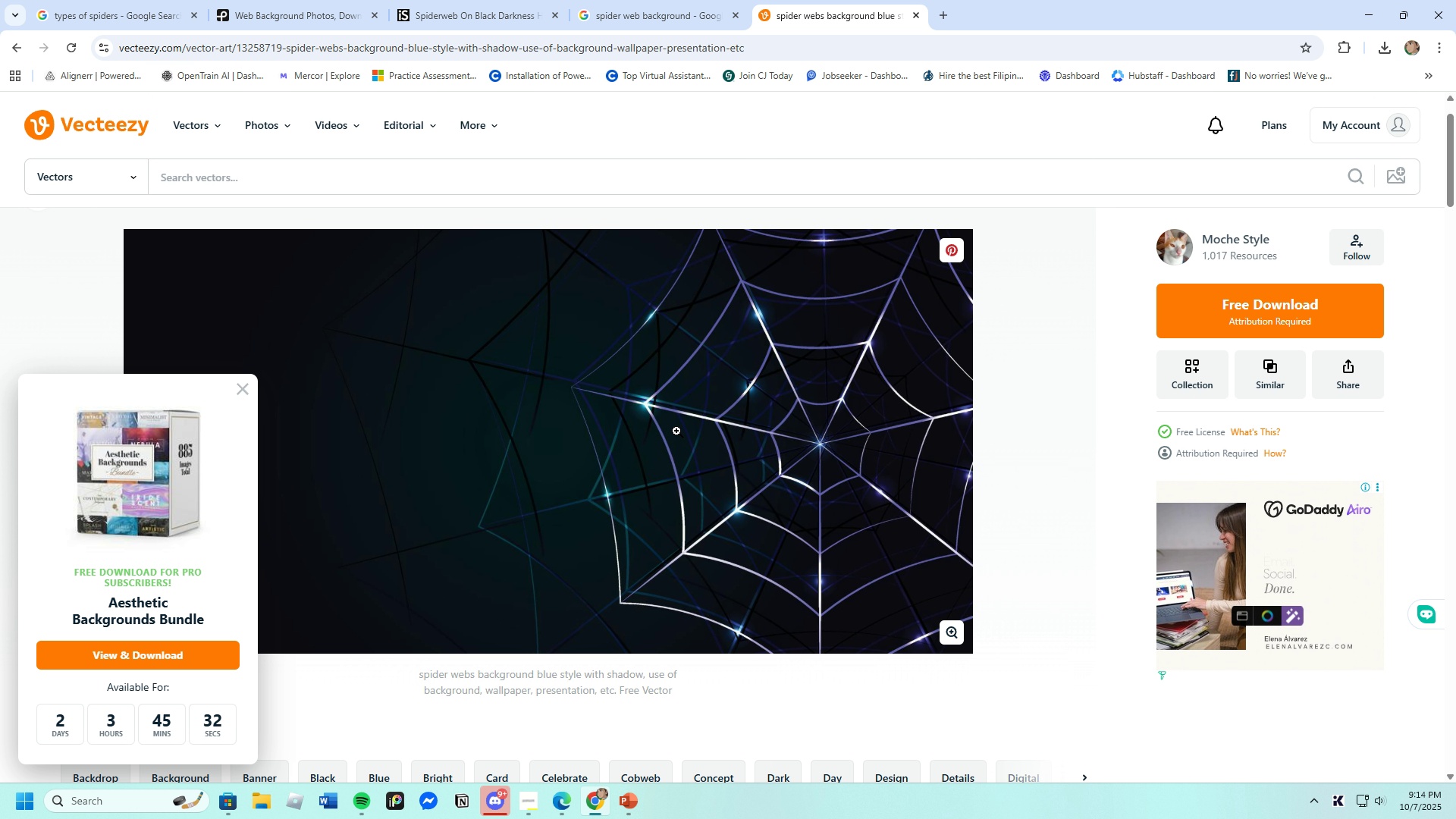 
right_click([676, 431])
 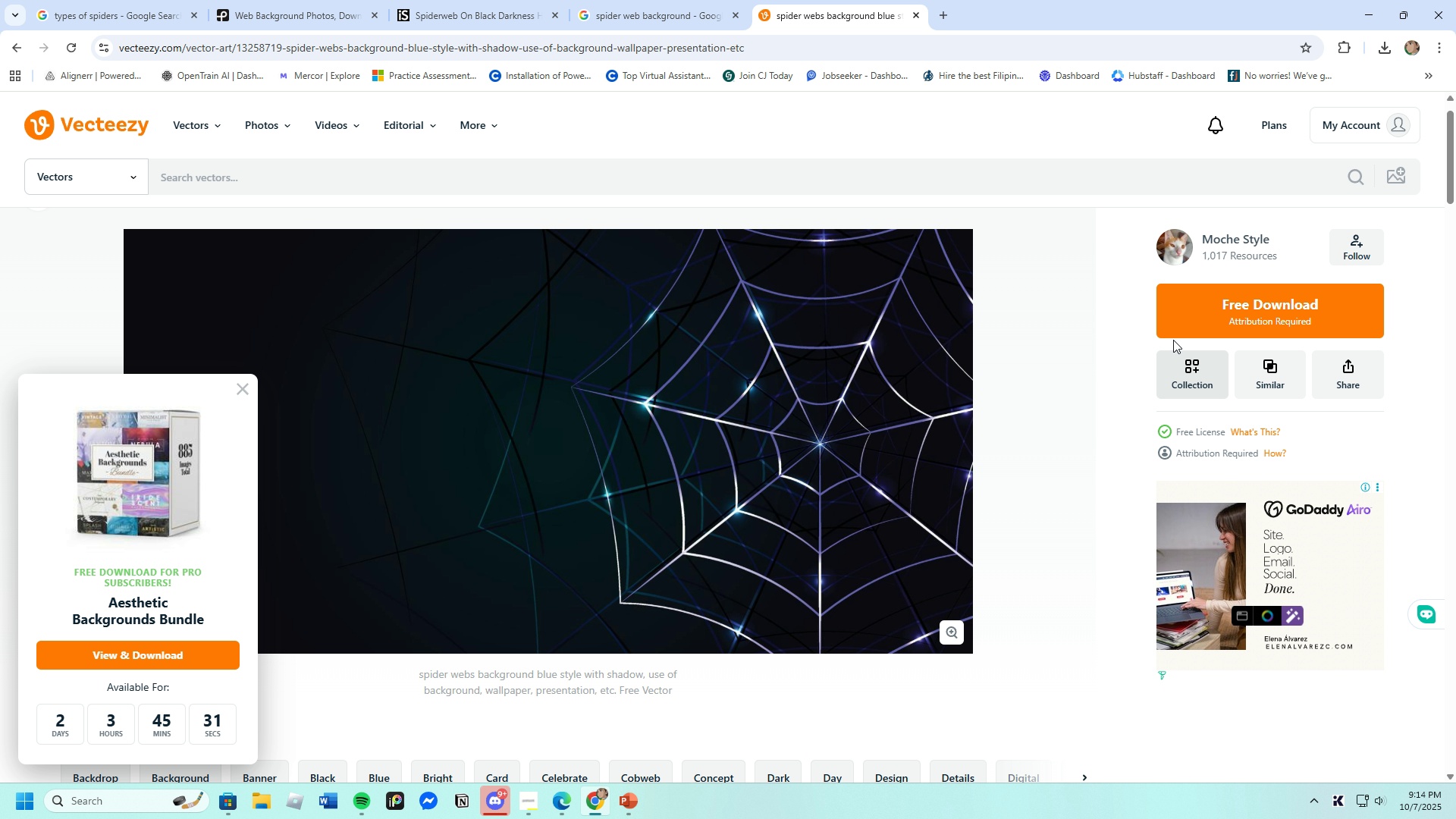 
left_click([1193, 318])
 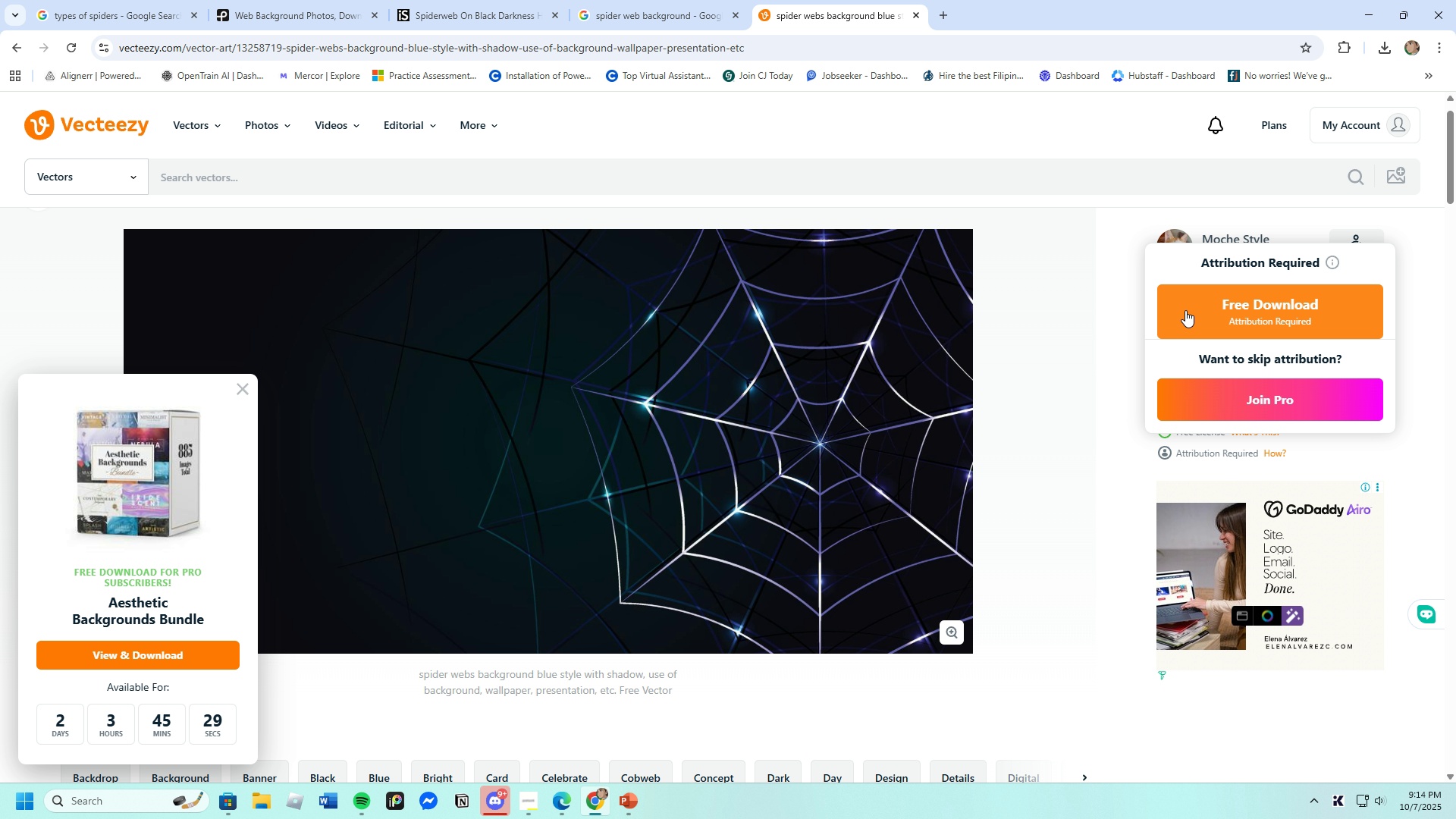 
left_click([1184, 301])
 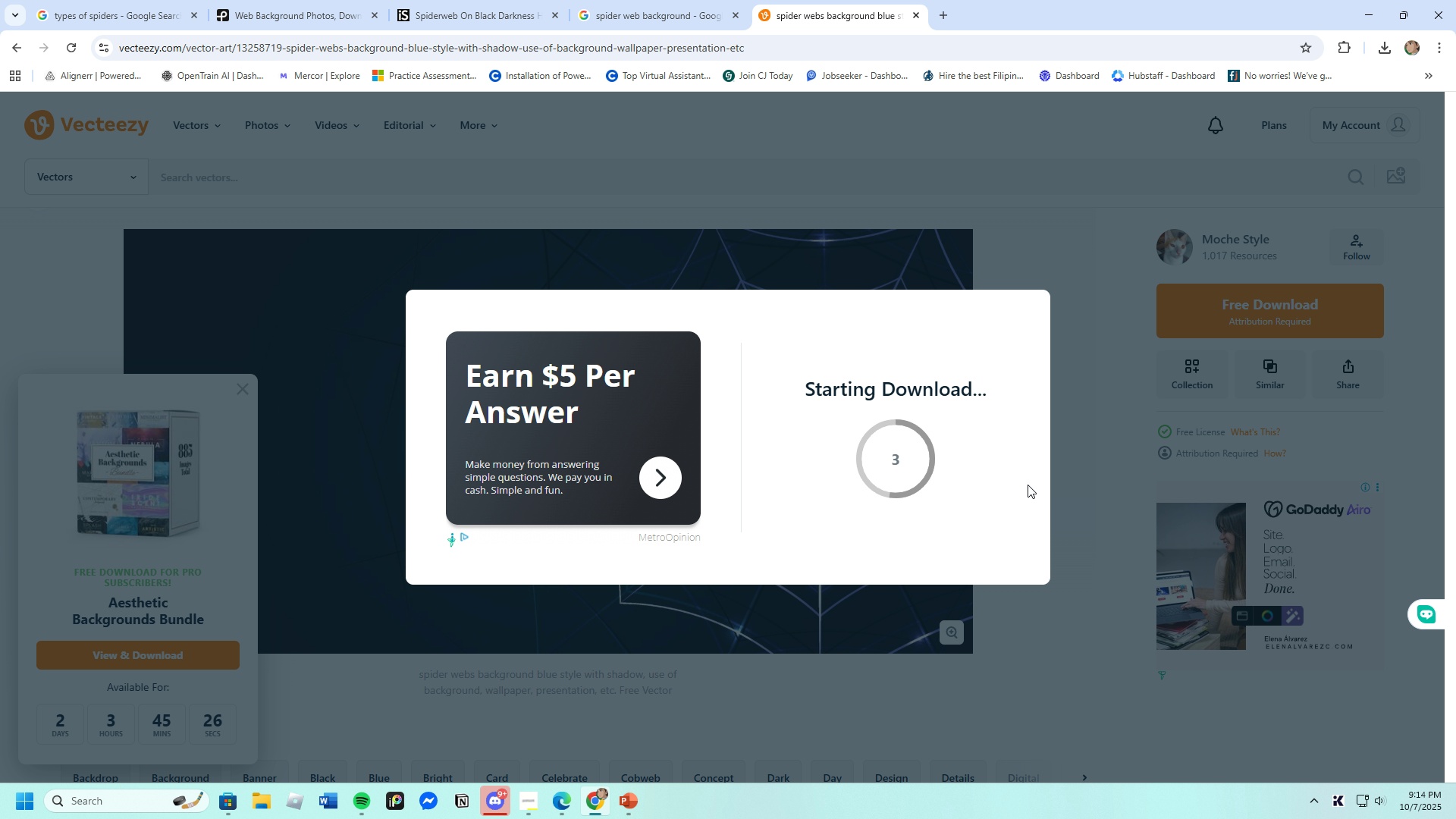 
wait(8.06)
 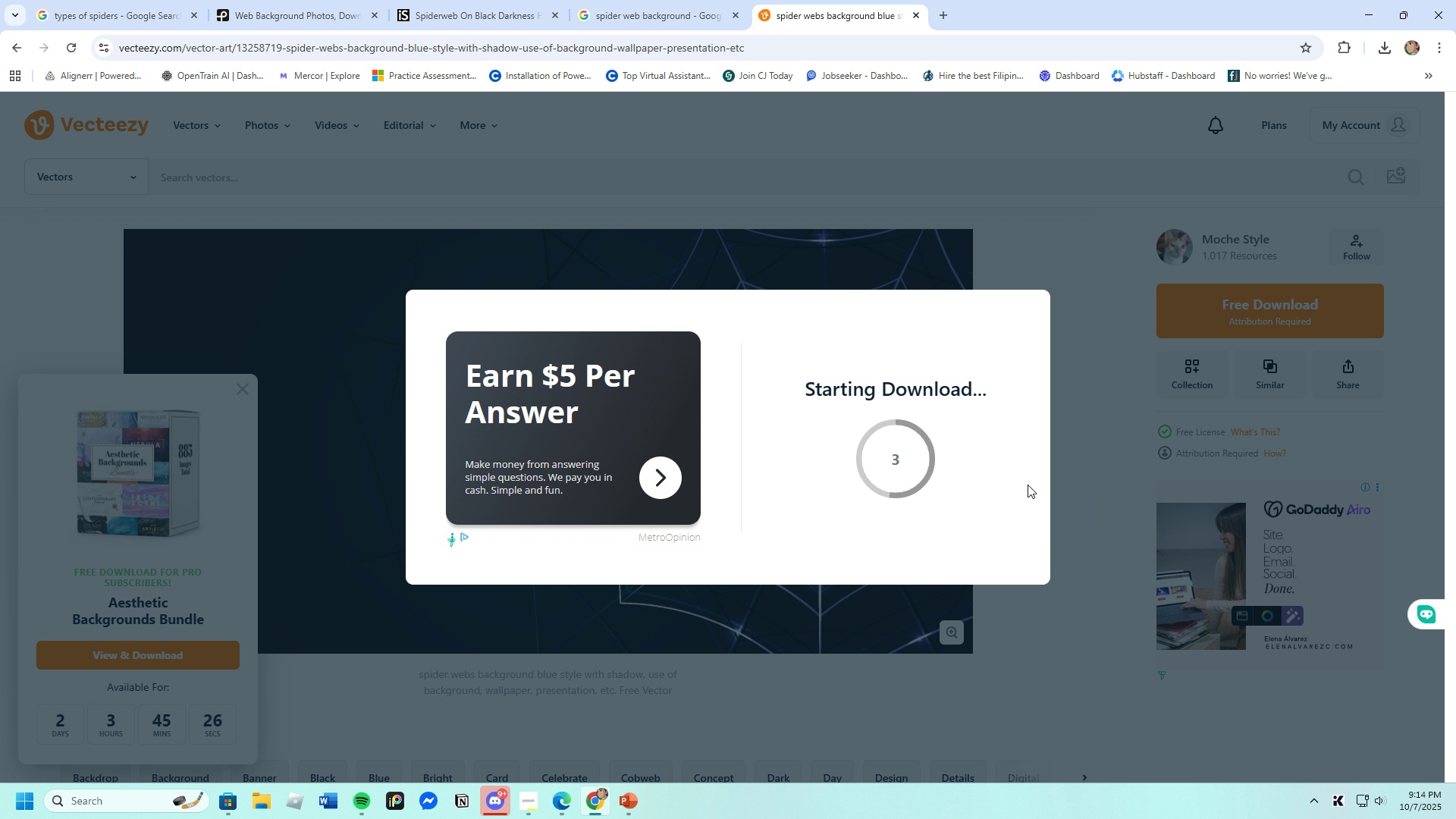 
left_click([1037, 305])
 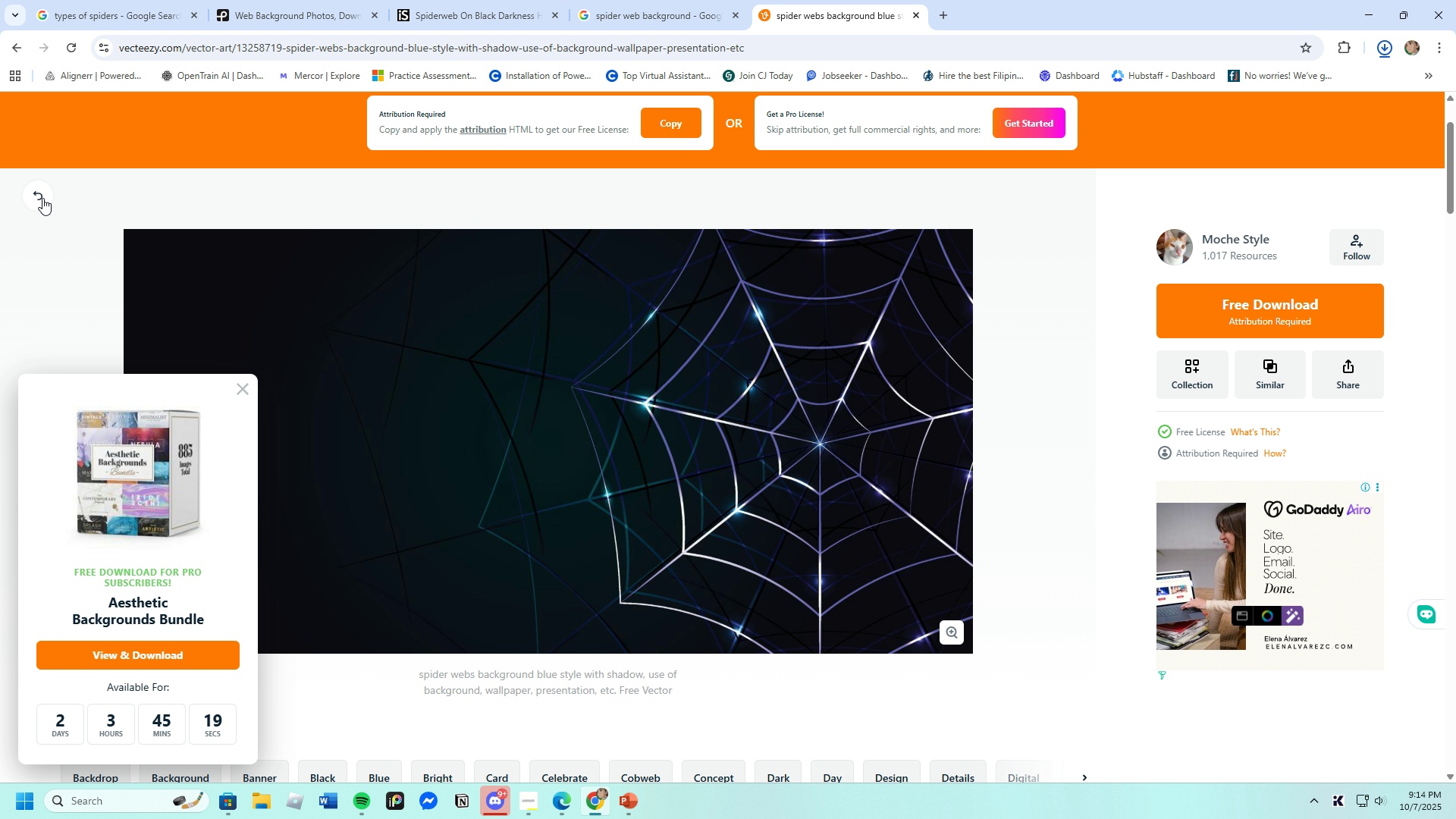 
left_click([34, 199])
 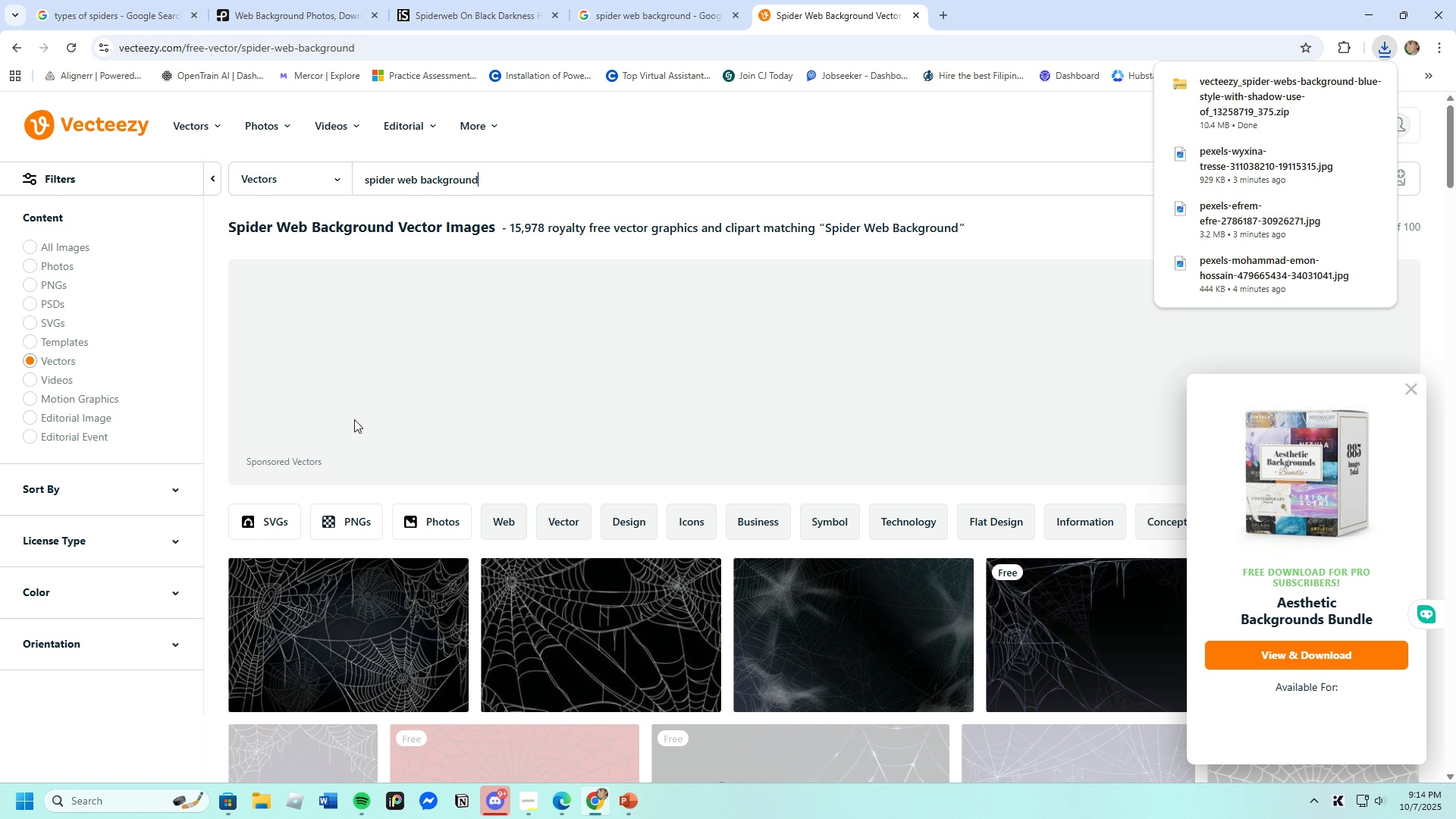 
scroll: coordinate [570, 552], scroll_direction: down, amount: 25.0
 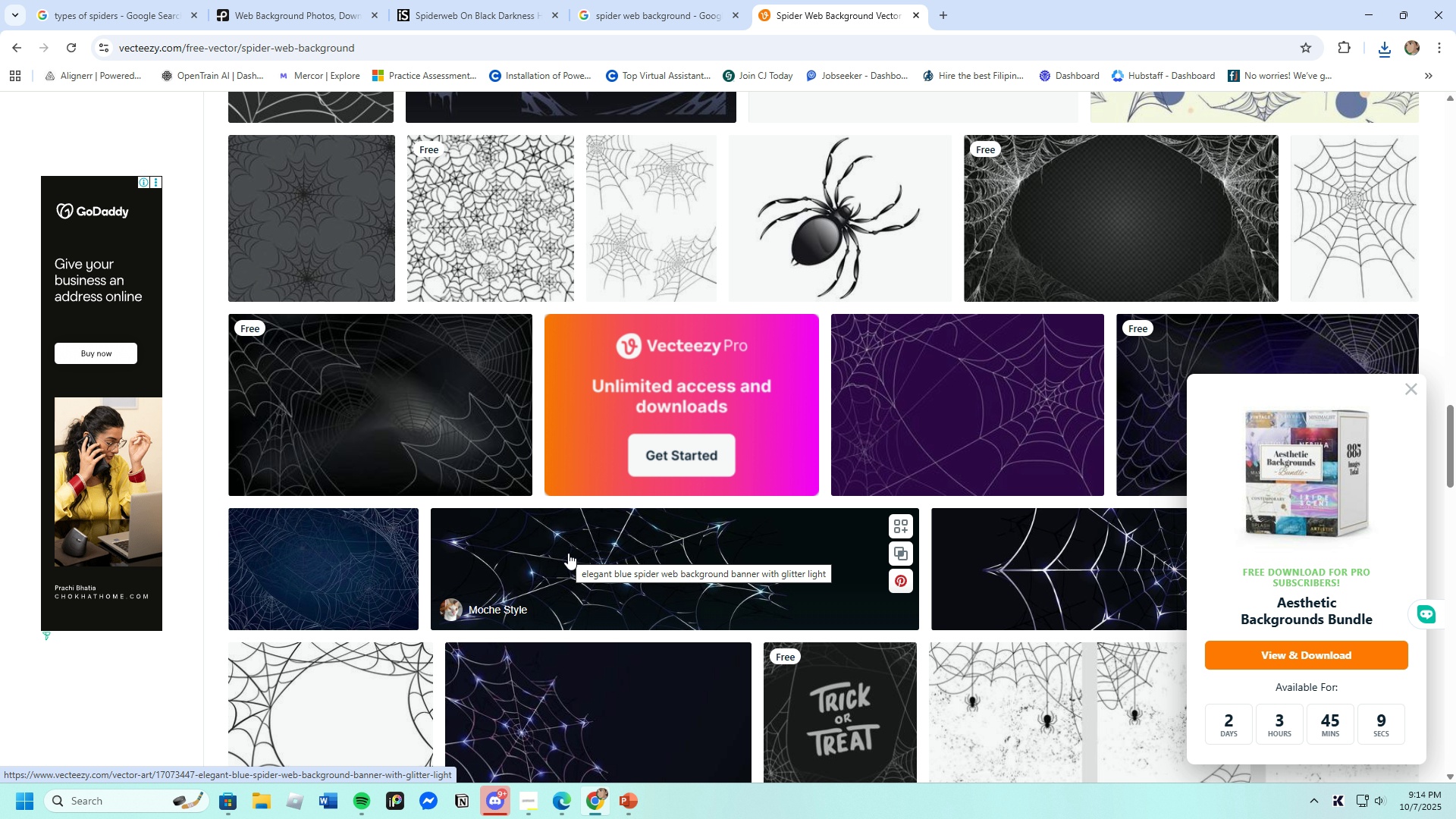 
scroll: coordinate [565, 554], scroll_direction: down, amount: 28.0
 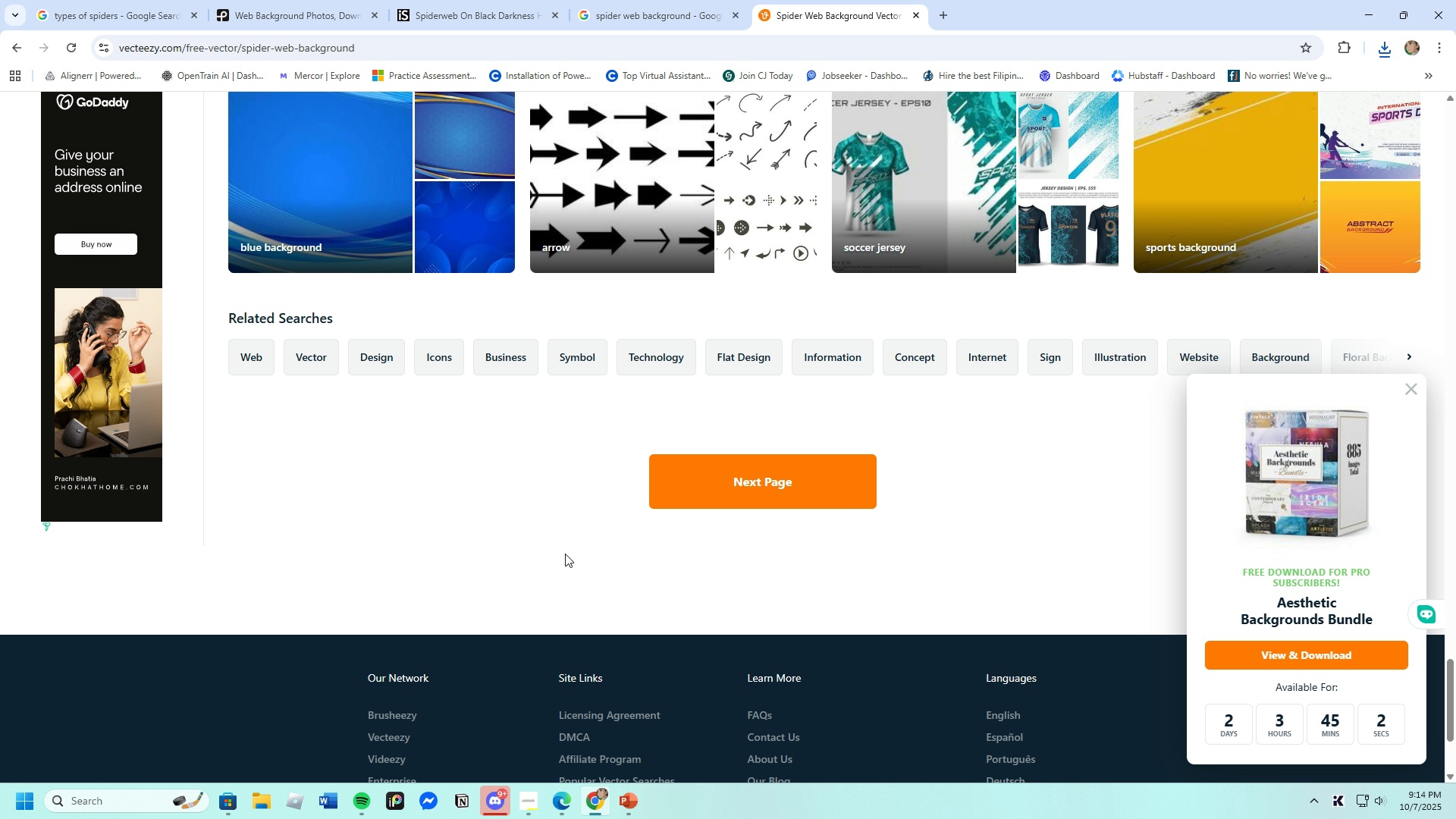 
scroll: coordinate [565, 554], scroll_direction: up, amount: 5.0
 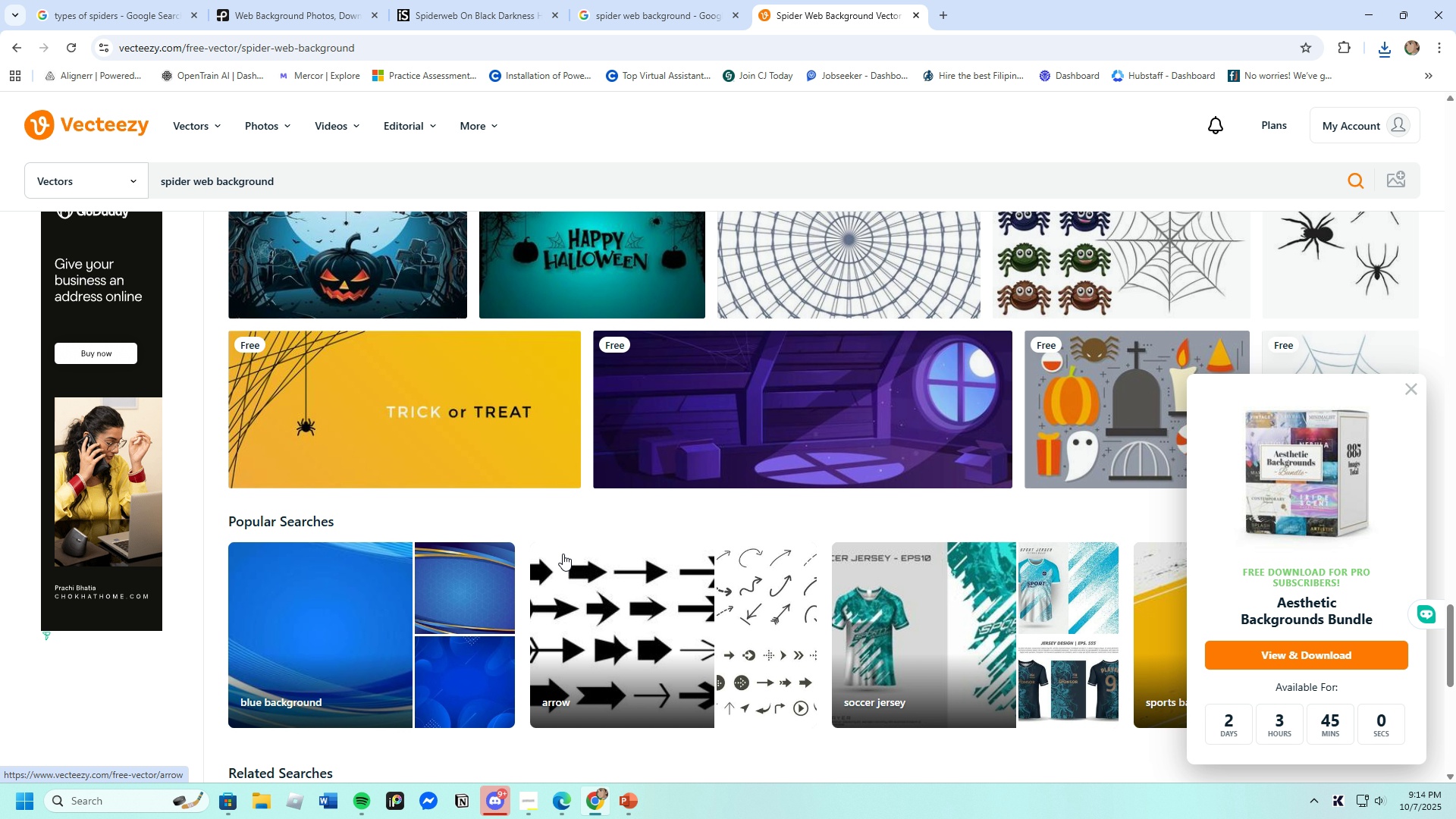 
scroll: coordinate [563, 554], scroll_direction: down, amount: 10.0
 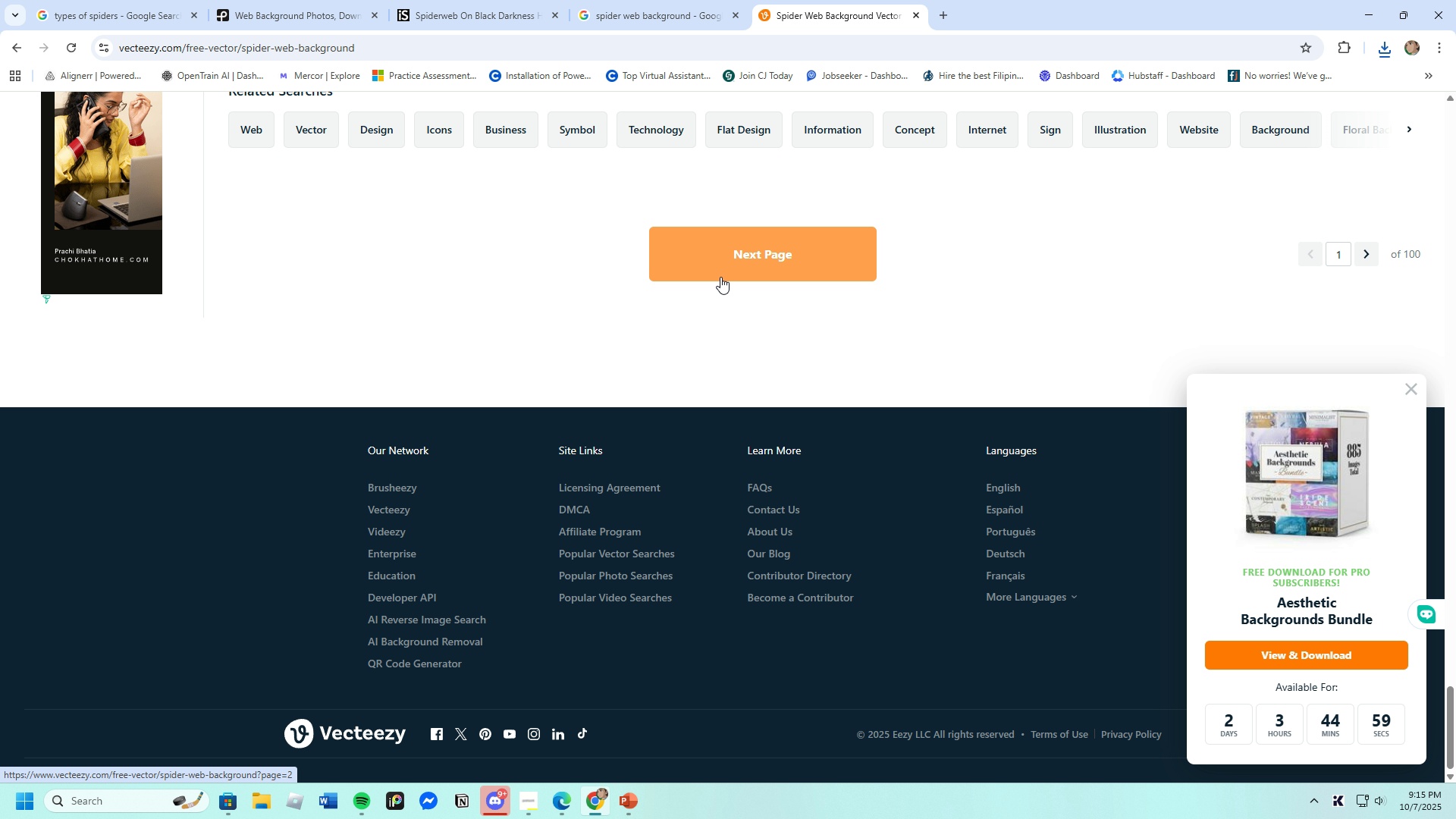 
left_click([720, 277])
 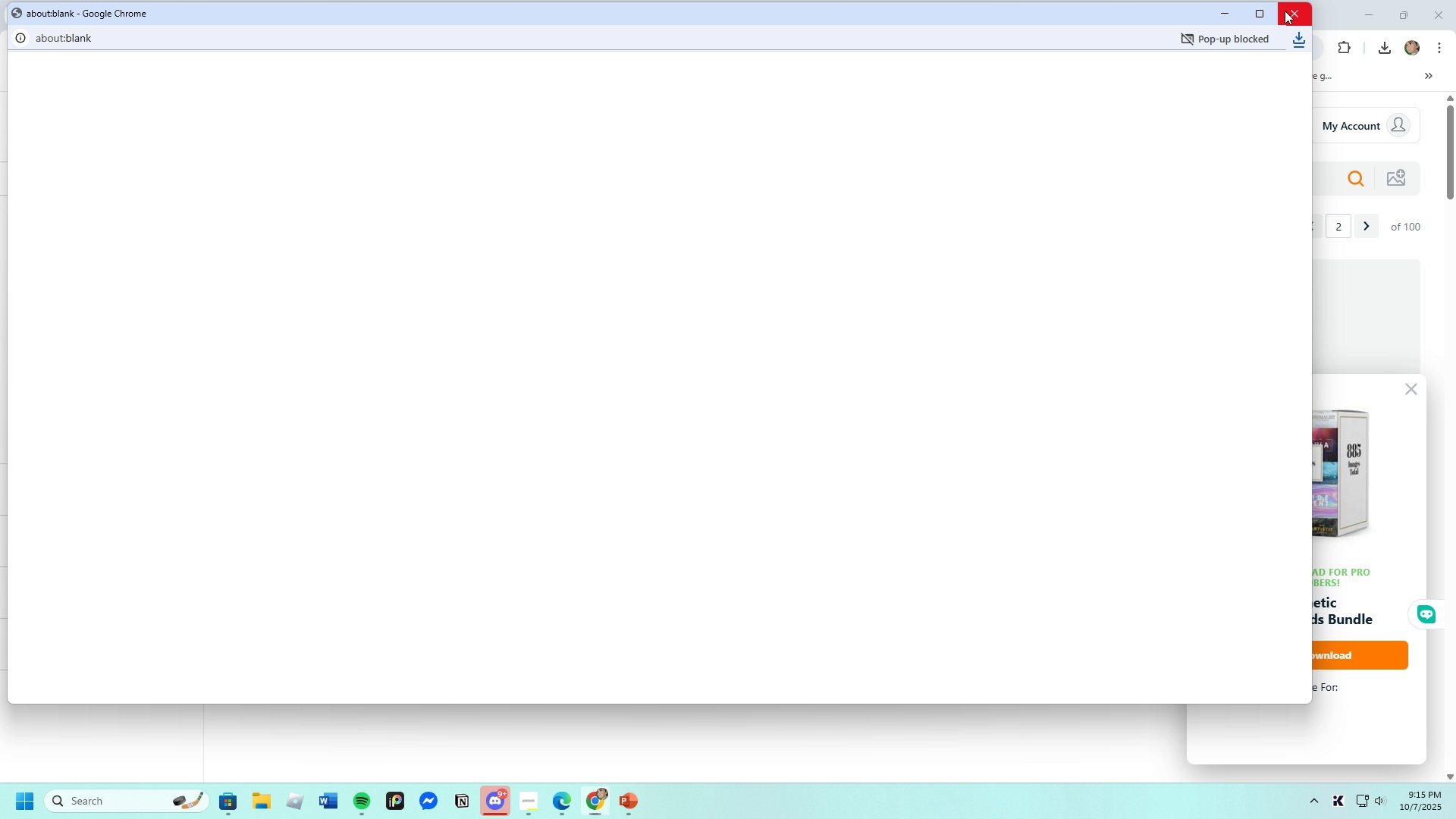 
scroll: coordinate [695, 415], scroll_direction: down, amount: 4.0
 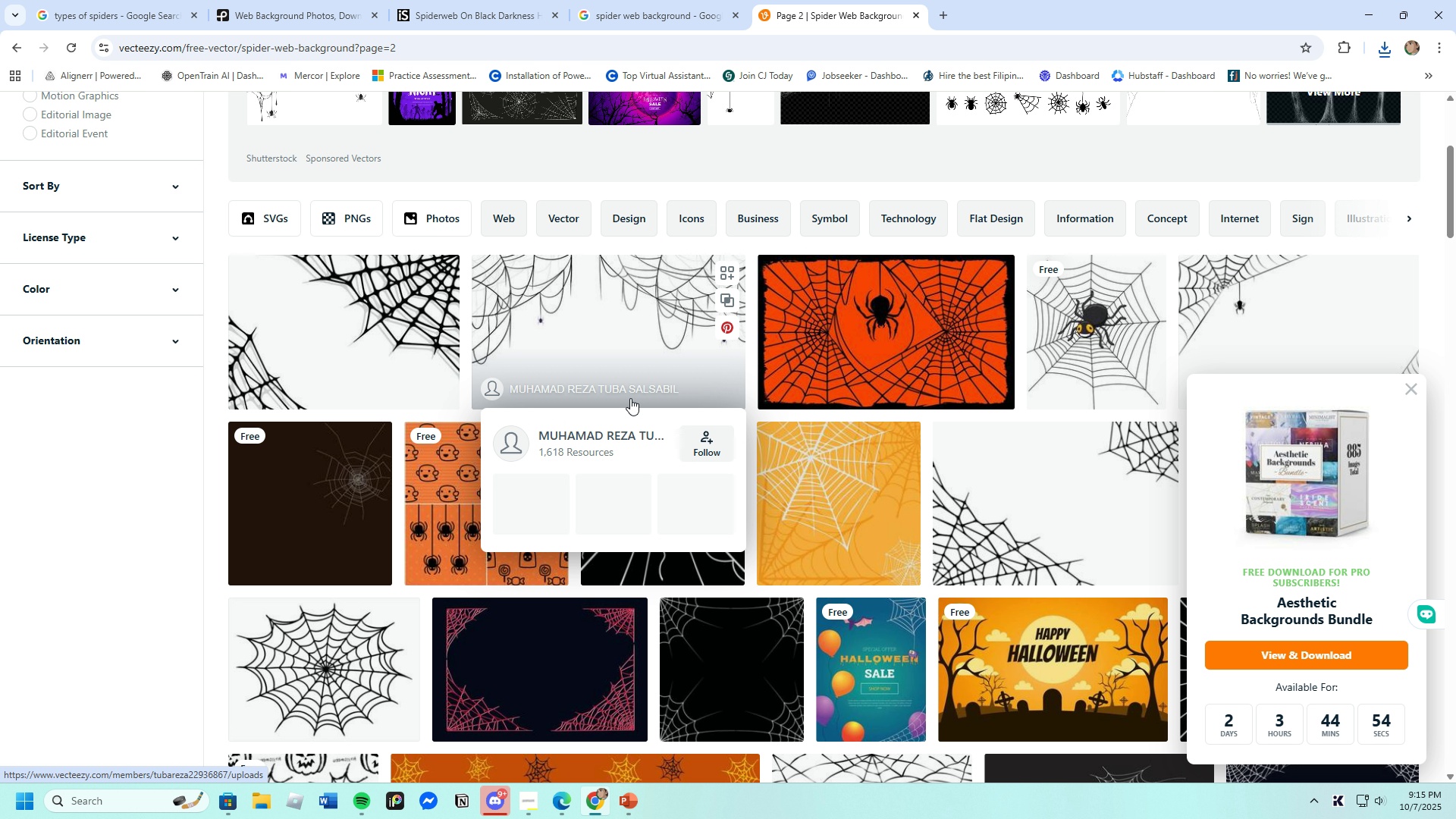 
scroll: coordinate [630, 398], scroll_direction: up, amount: 3.0
 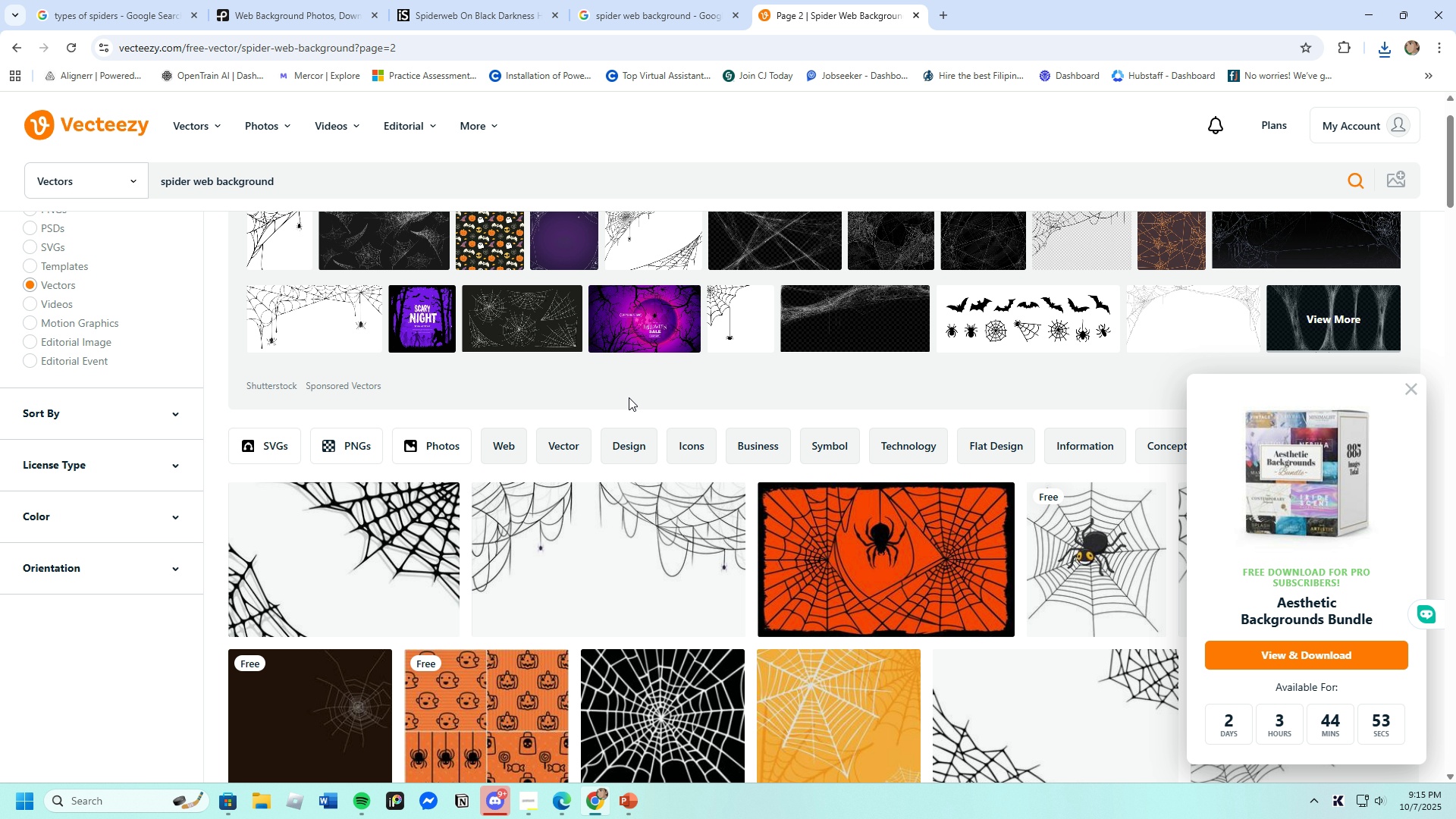 
scroll: coordinate [629, 397], scroll_direction: down, amount: 8.0
 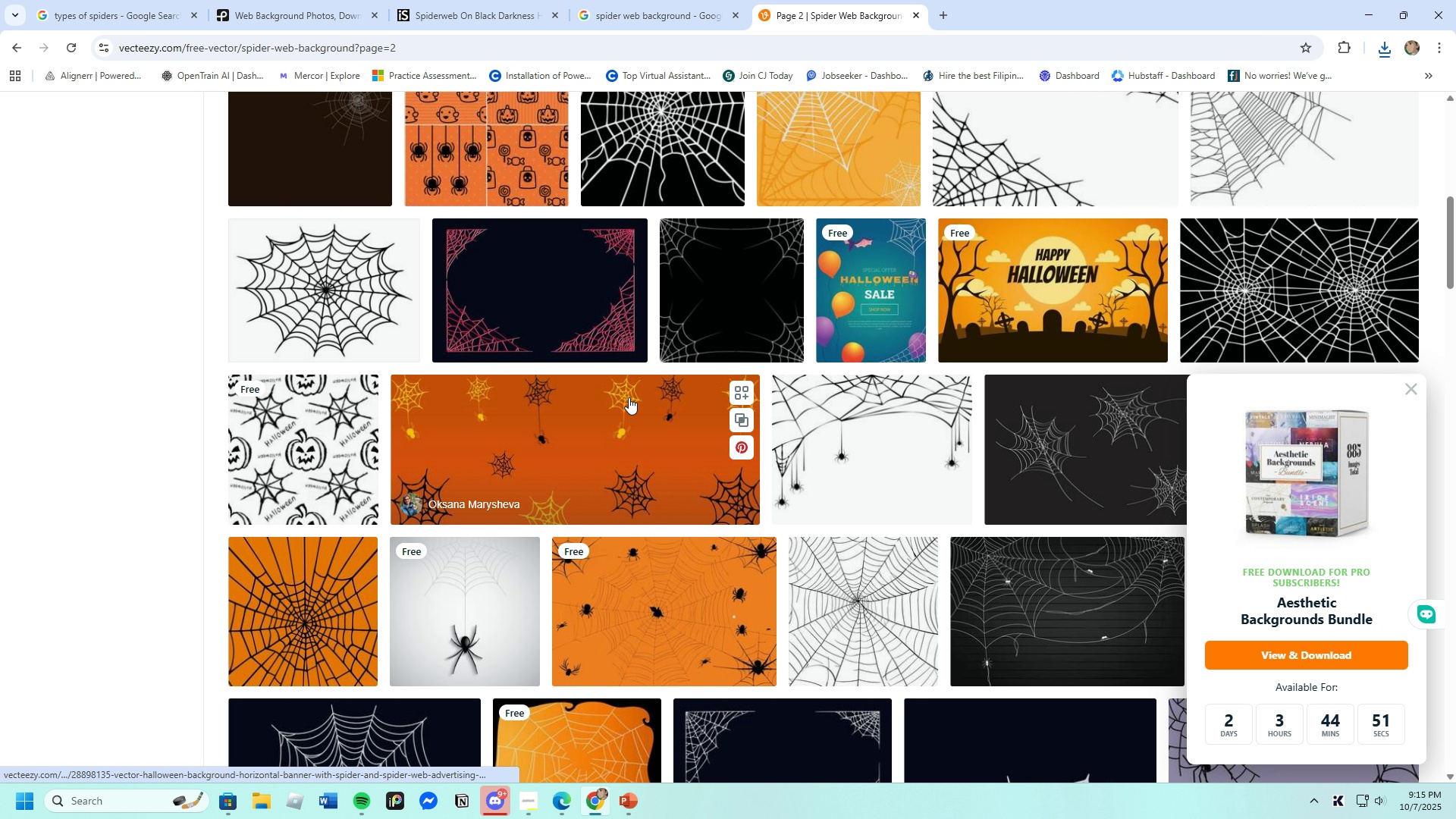 
scroll: coordinate [628, 397], scroll_direction: up, amount: 8.0
 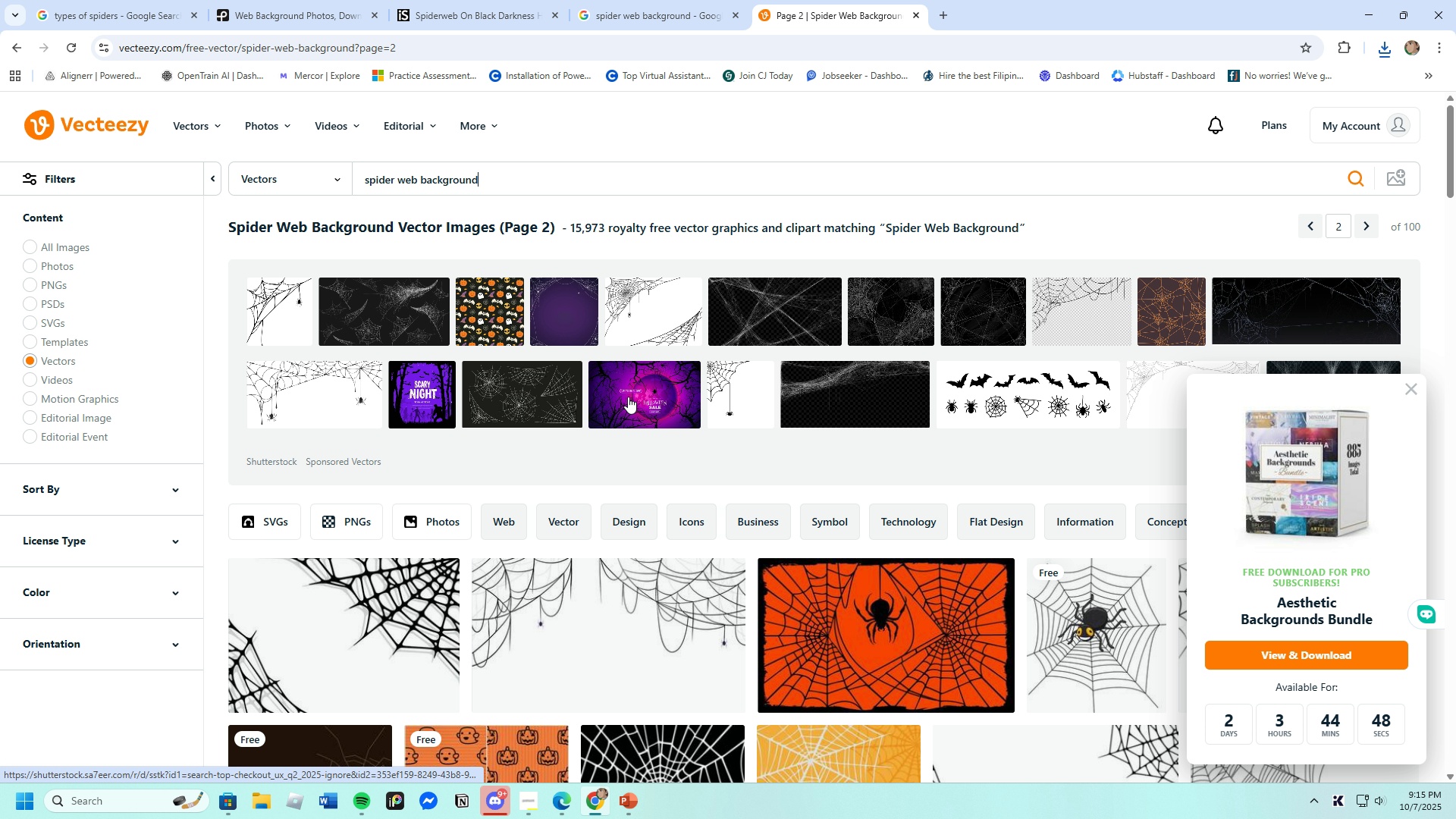 
scroll: coordinate [628, 397], scroll_direction: down, amount: 13.0
 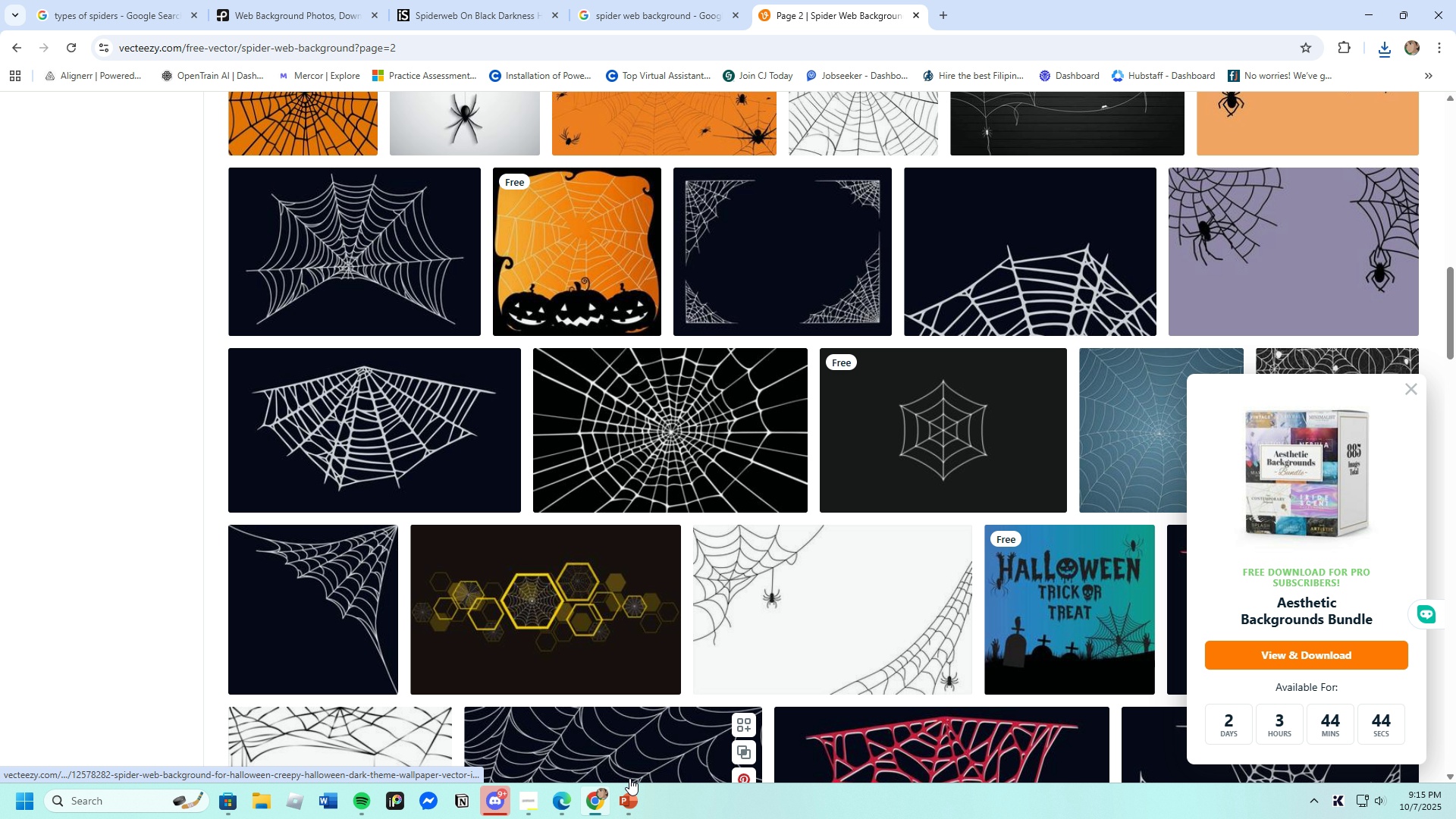 
left_click([629, 799])
 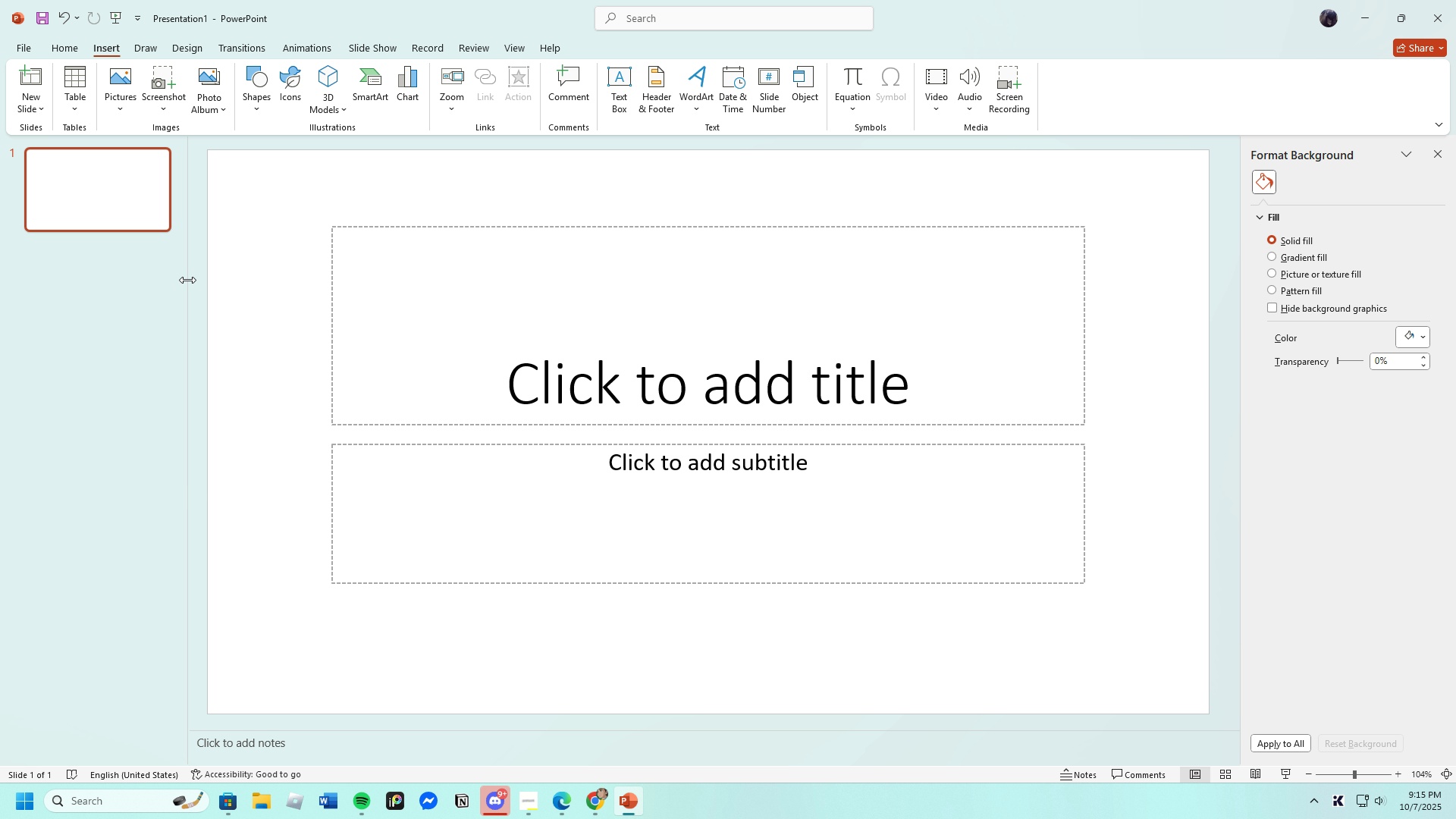 
wait(5.24)
 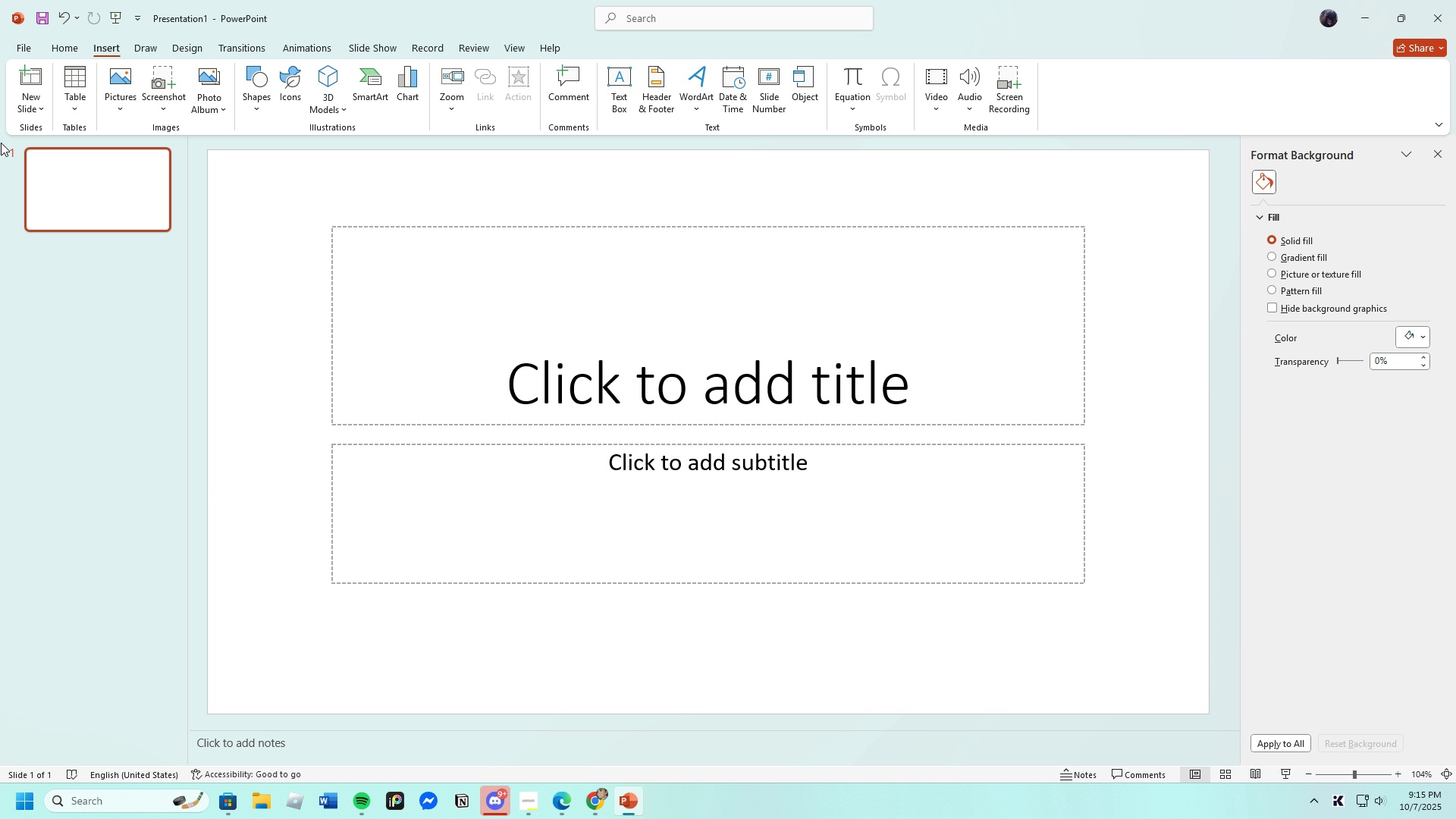 
left_click([628, 799])
 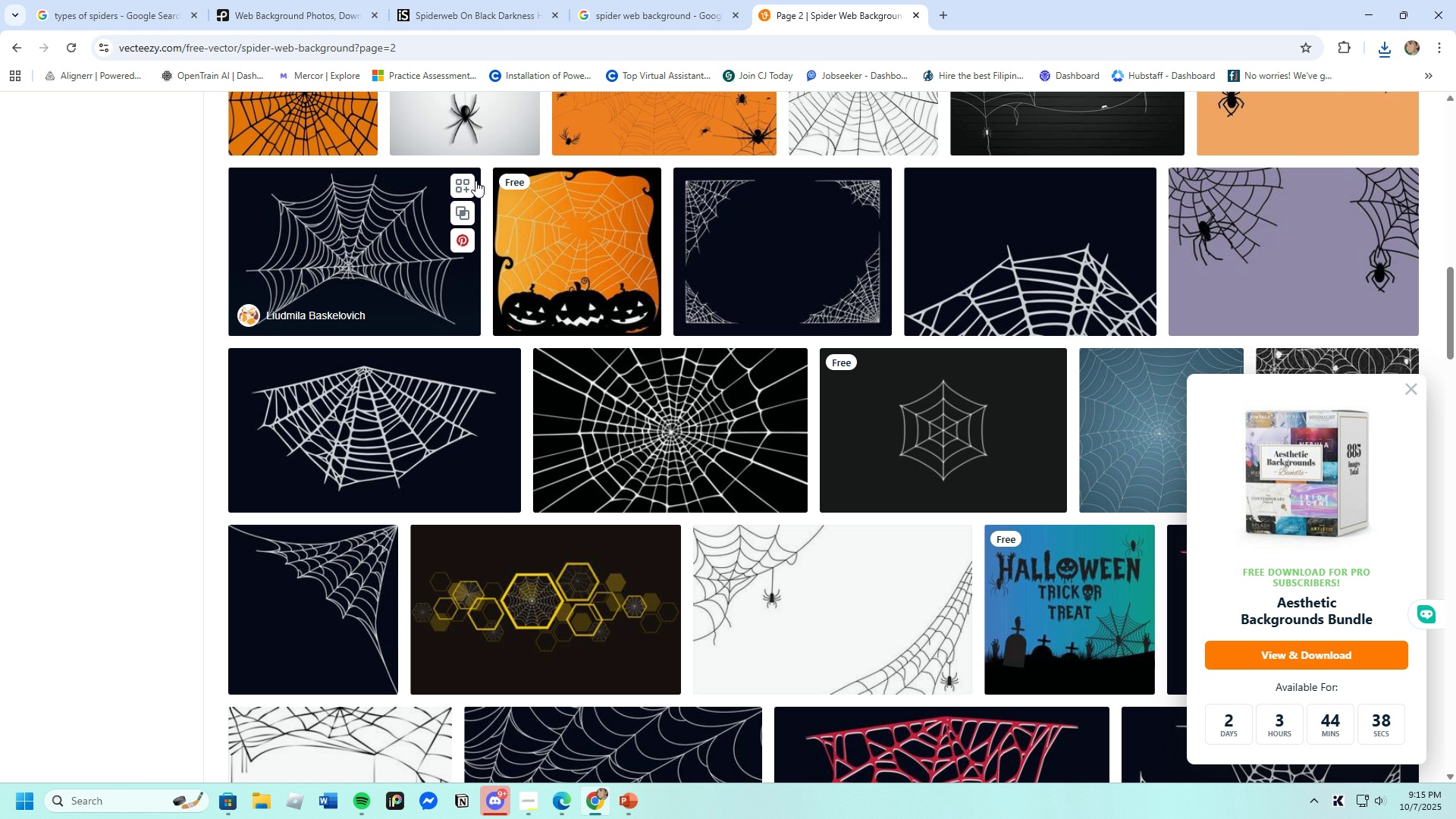 
scroll: coordinate [431, 290], scroll_direction: up, amount: 4.0
 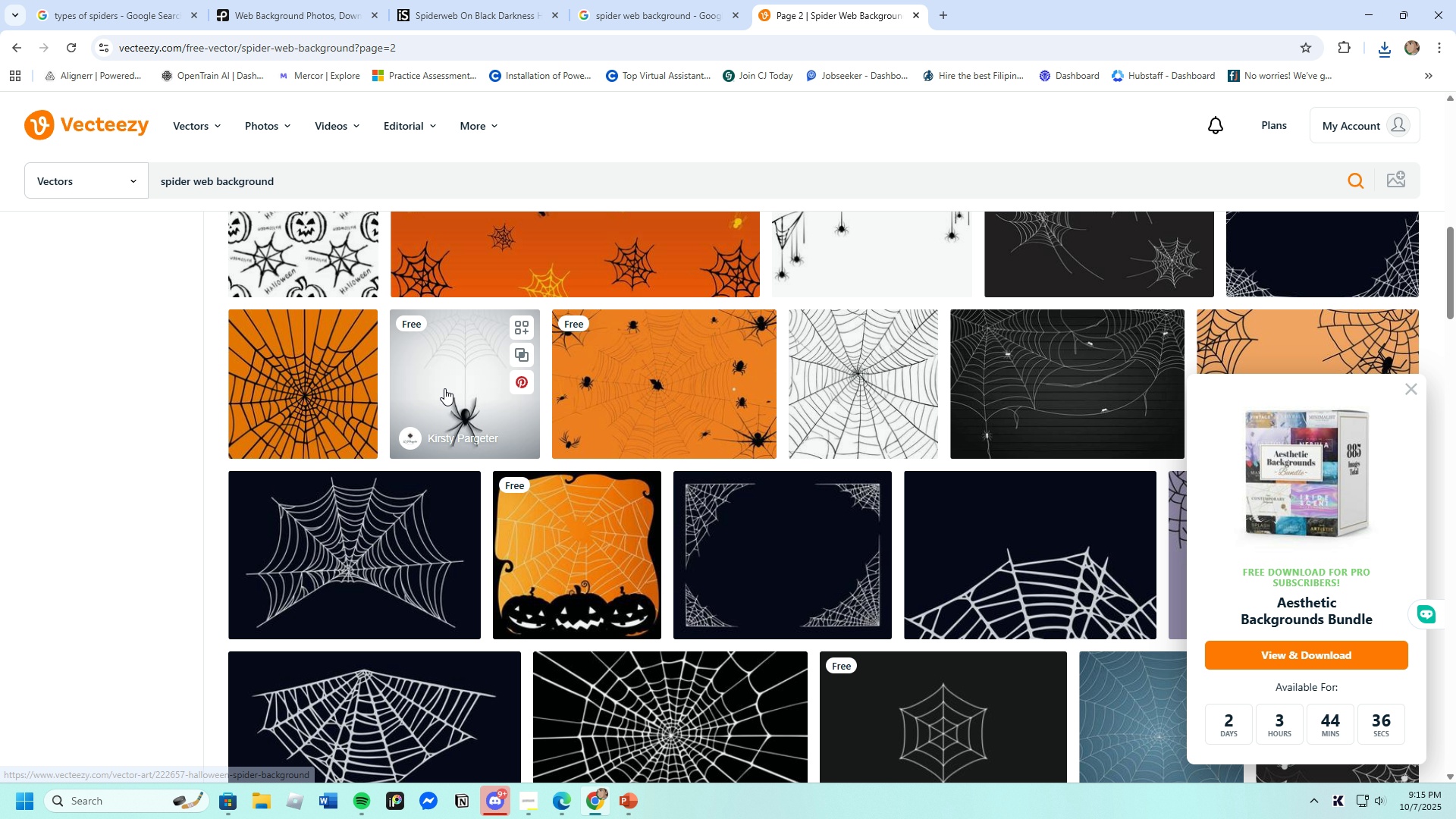 
left_click([444, 388])
 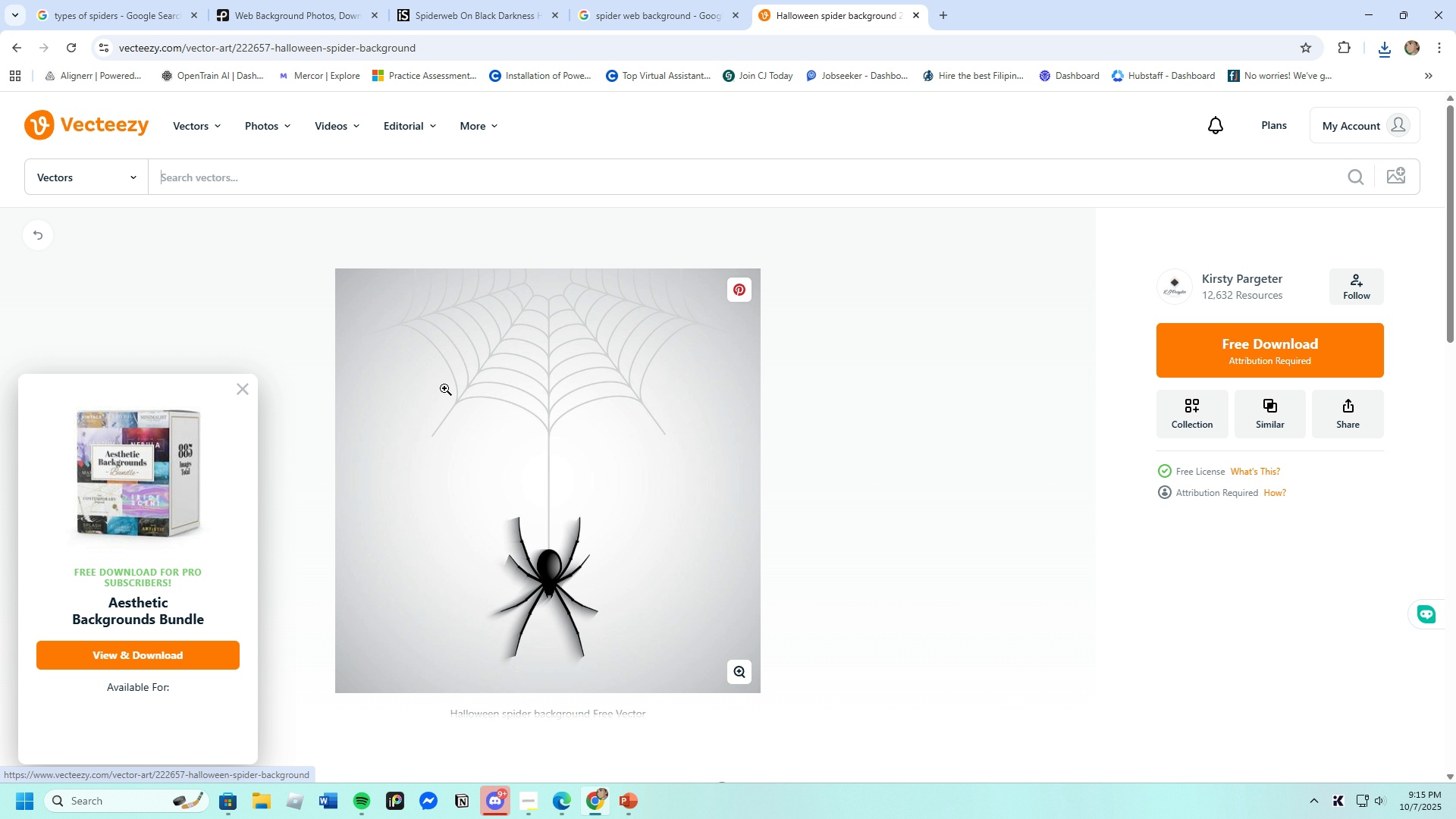 
scroll: coordinate [612, 504], scroll_direction: down, amount: 17.0
 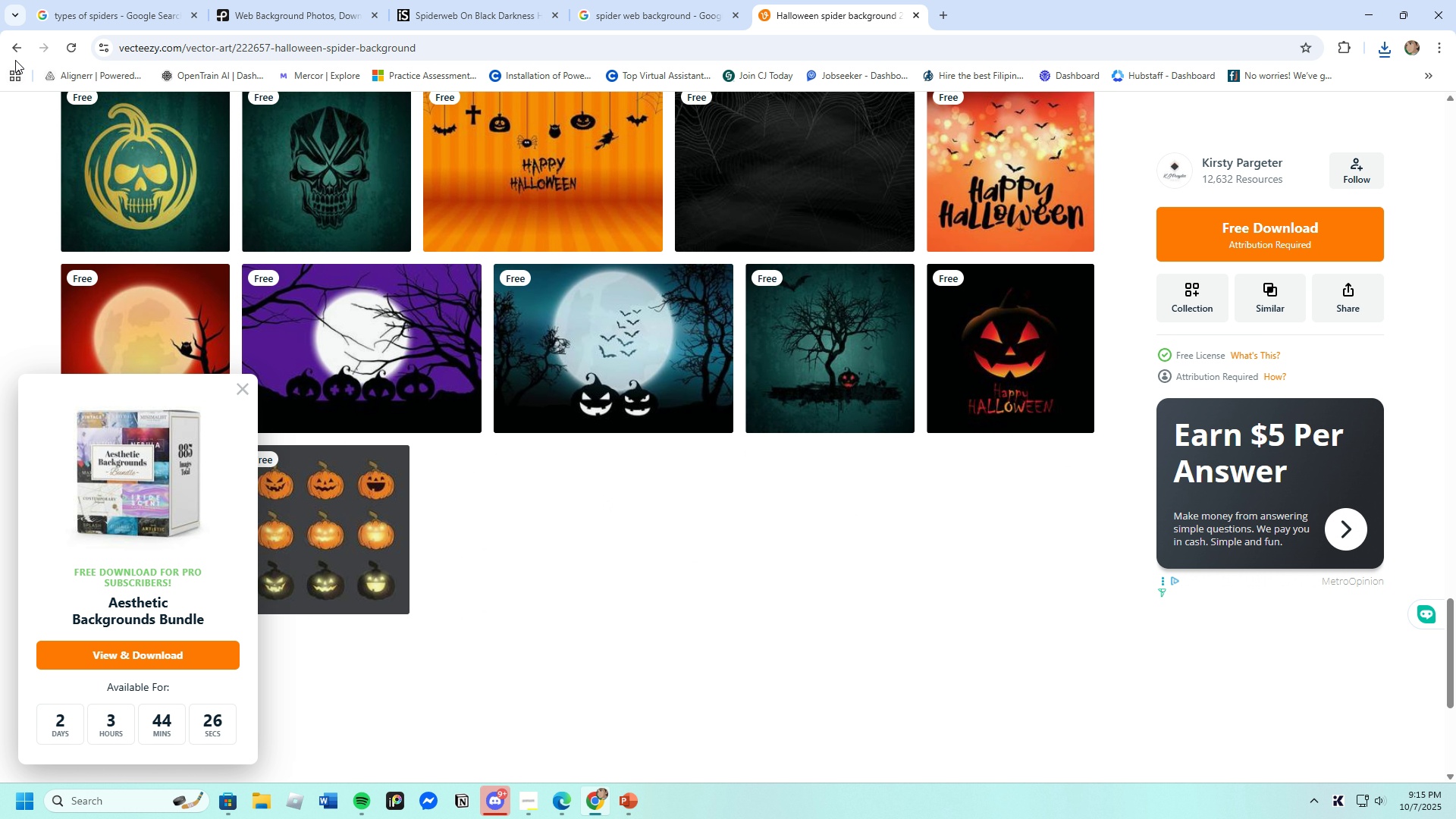 
scroll: coordinate [258, 281], scroll_direction: up, amount: 15.0